 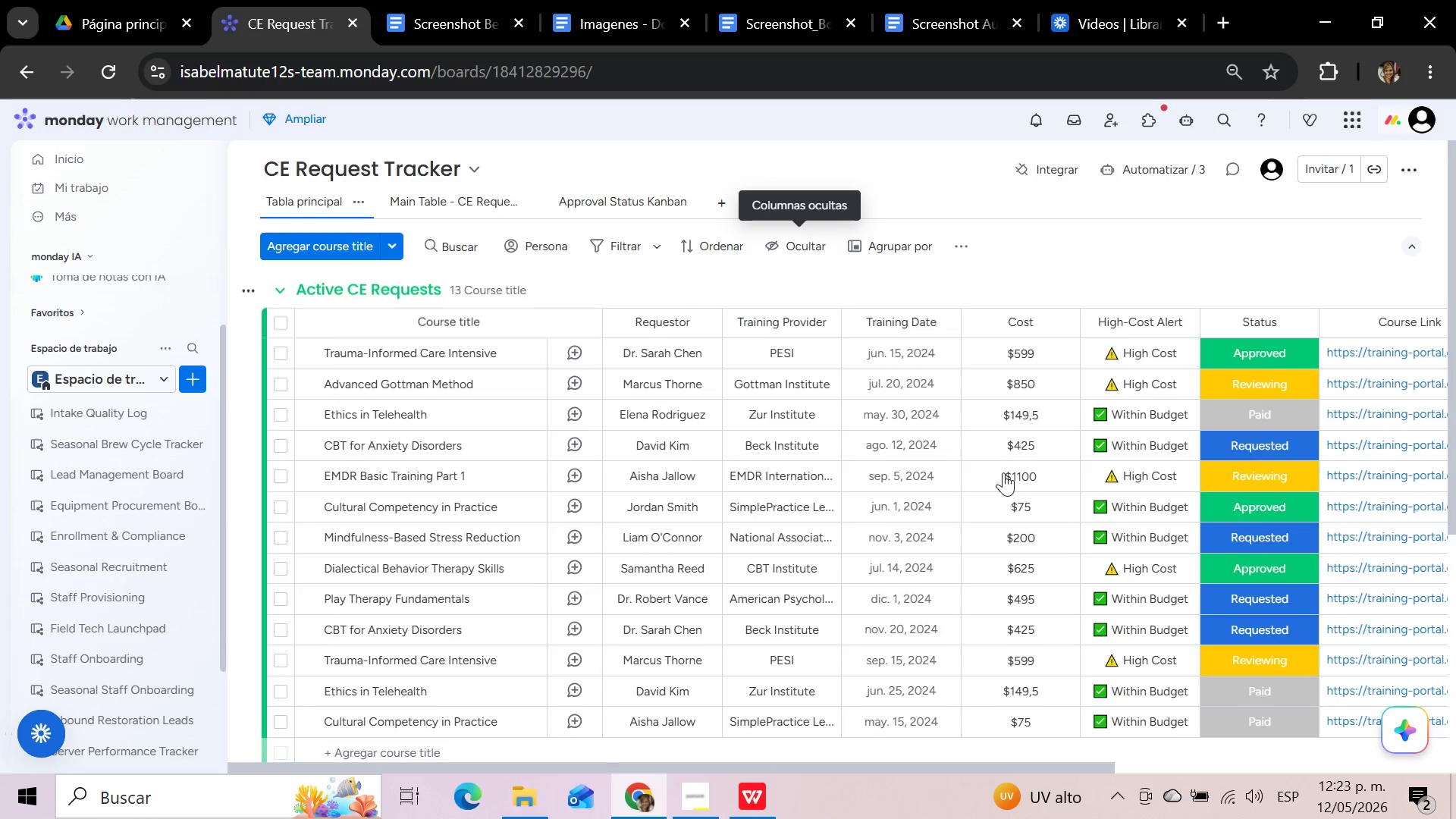 
scroll: coordinate [1066, 551], scroll_direction: down, amount: 2.0
 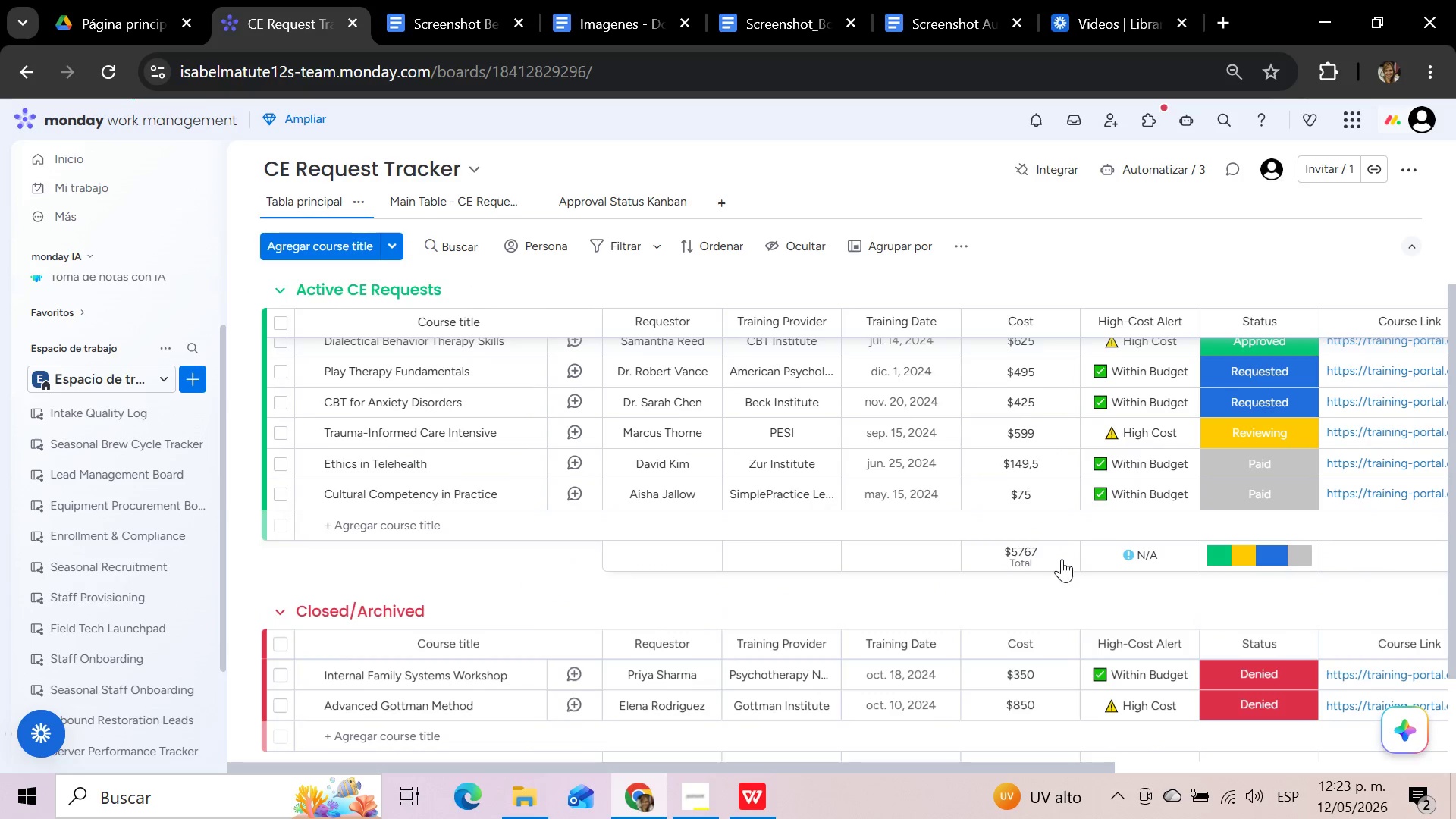 
scroll: coordinate [1062, 560], scroll_direction: up, amount: 1.0
 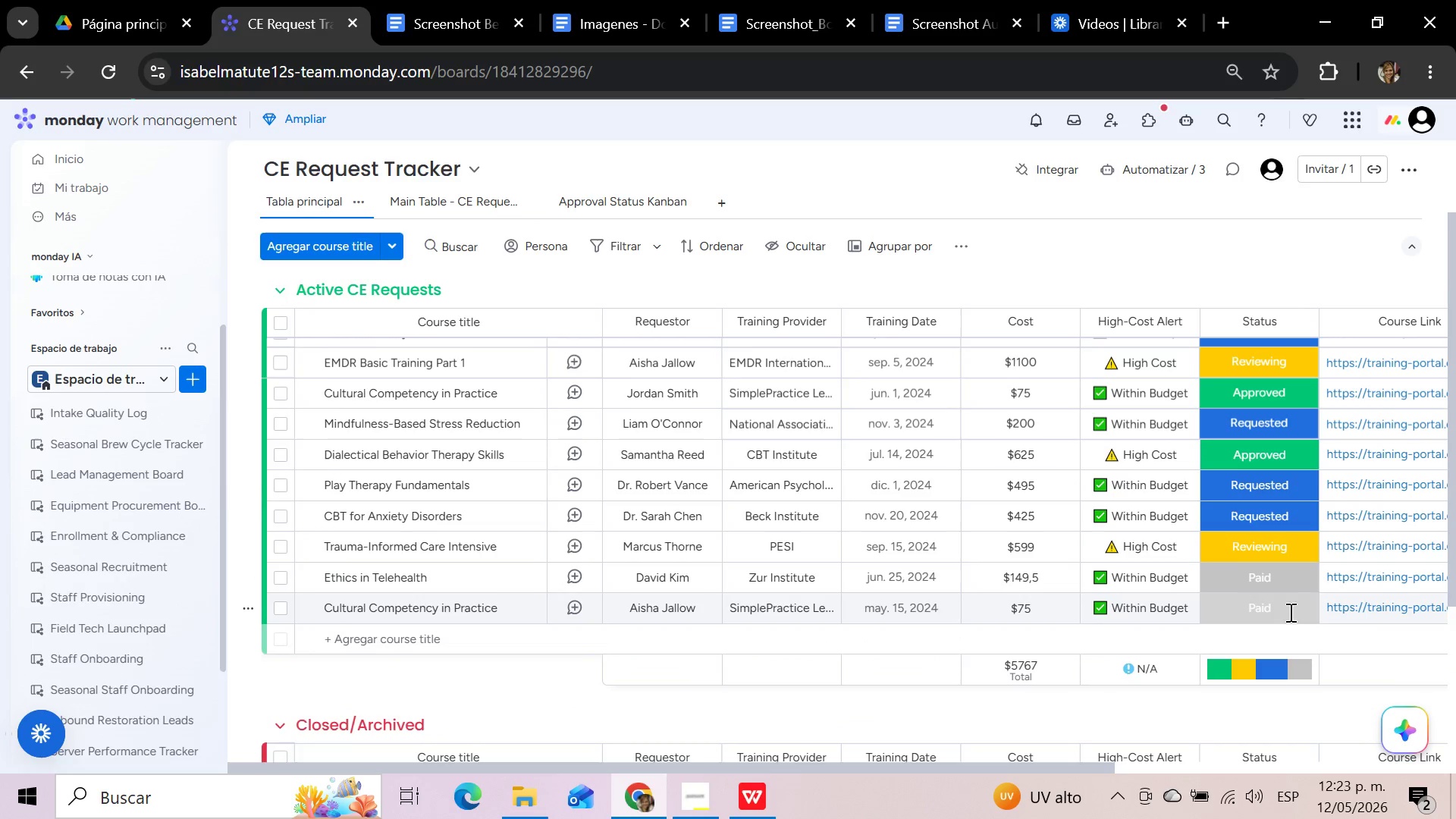 
left_click([1288, 612])
 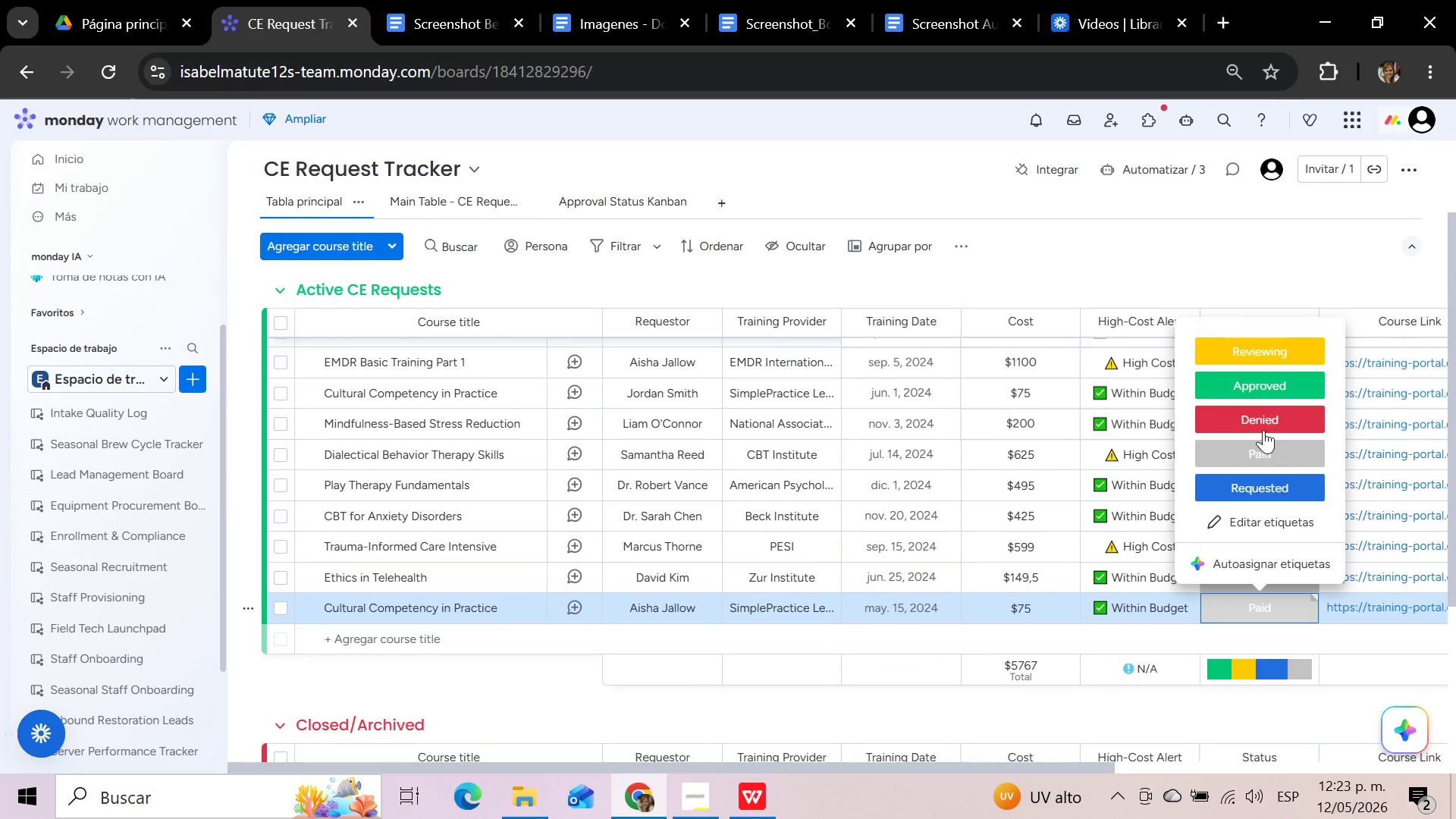 
left_click([1264, 380])
 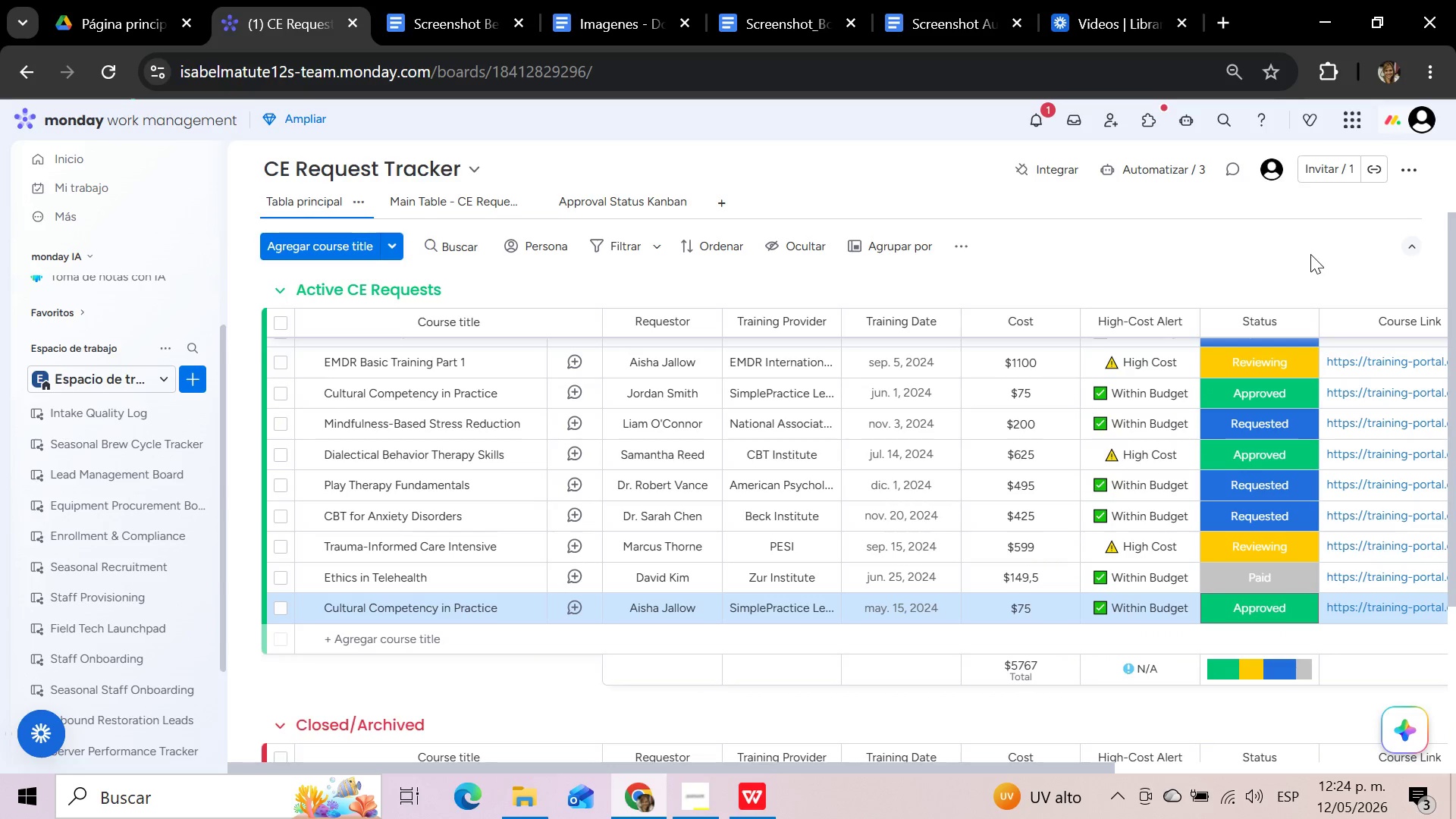 
wait(38.55)
 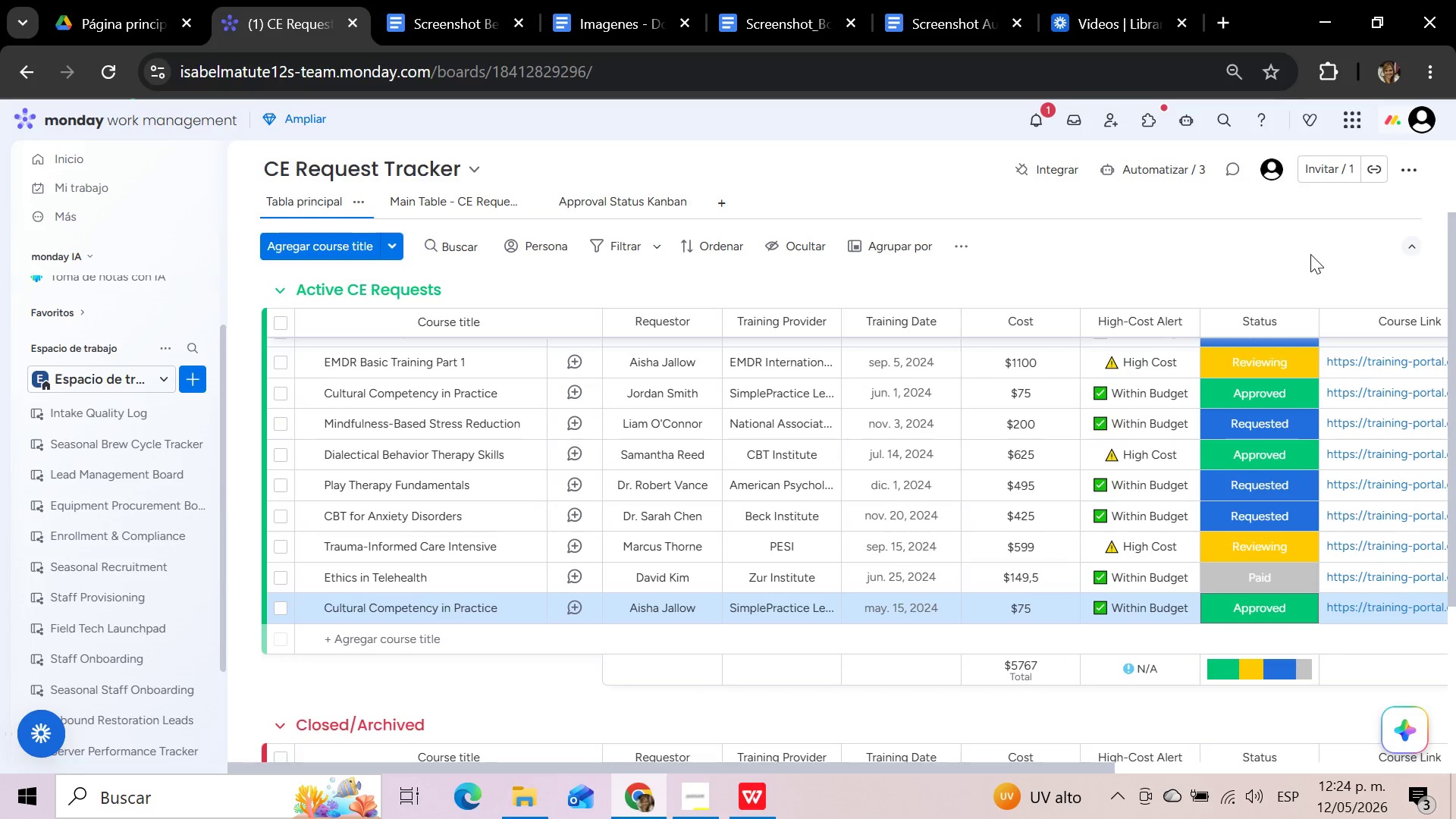 
left_click([1274, 613])
 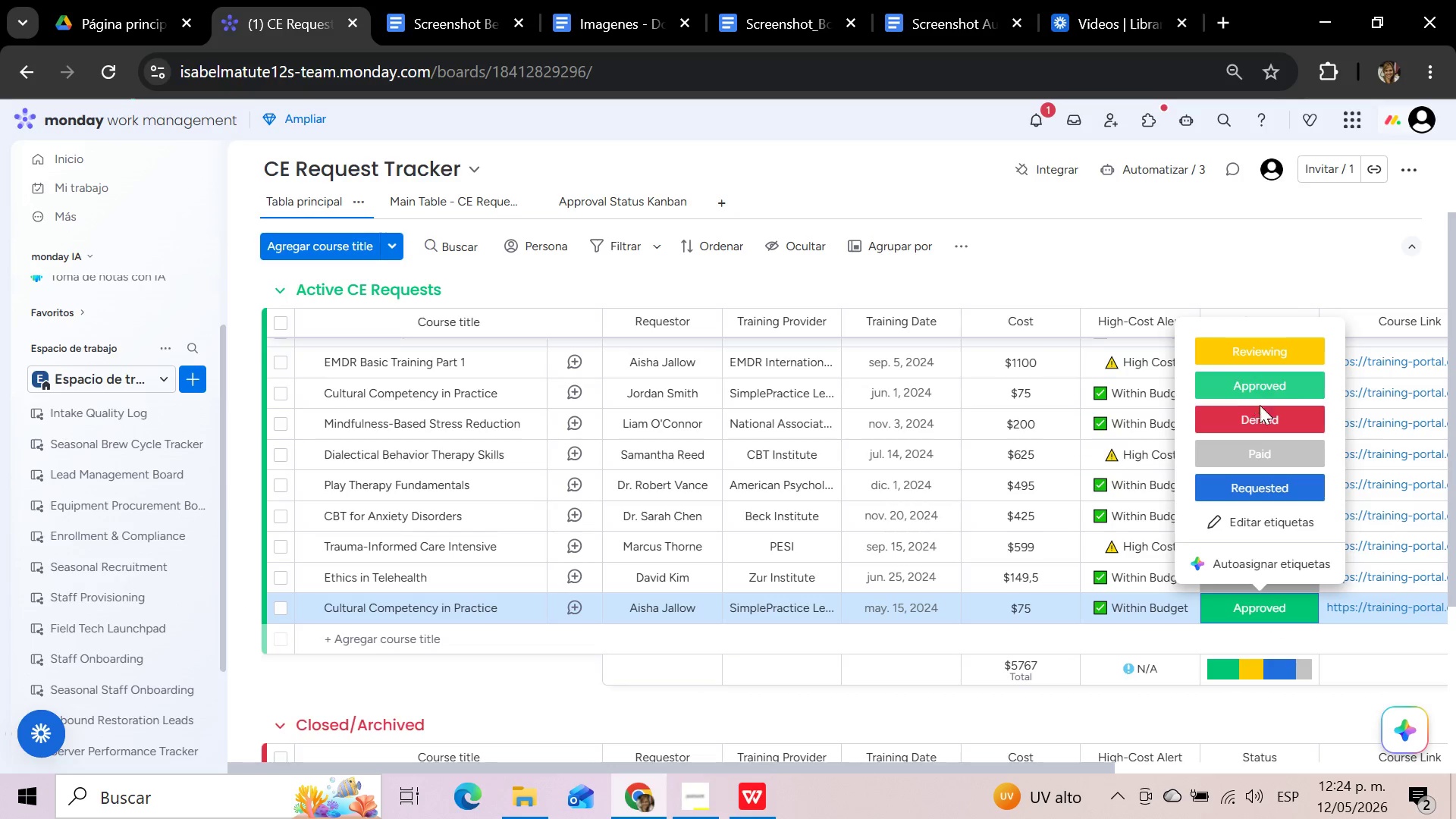 
left_click([1258, 449])
 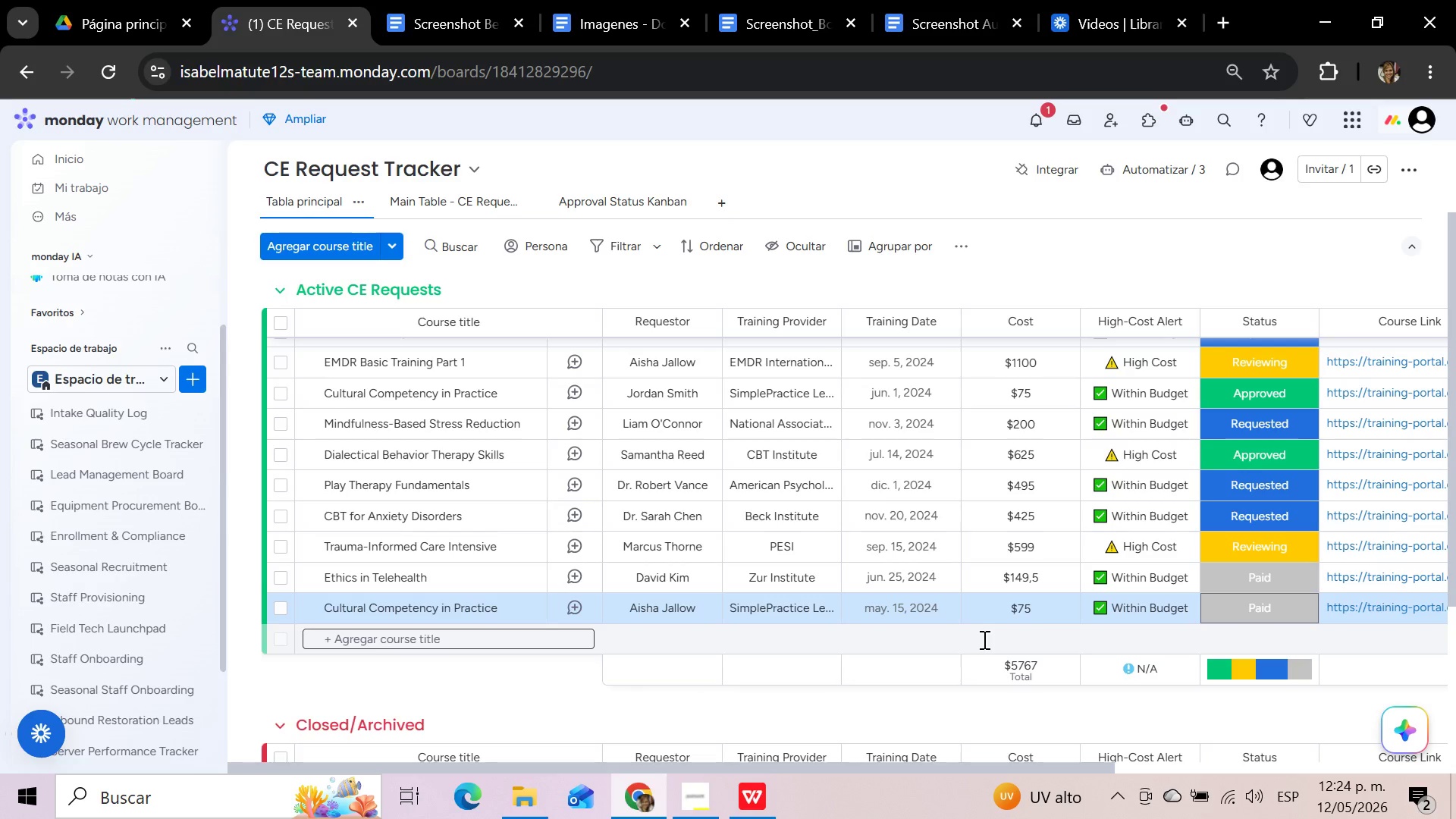 
wait(11.34)
 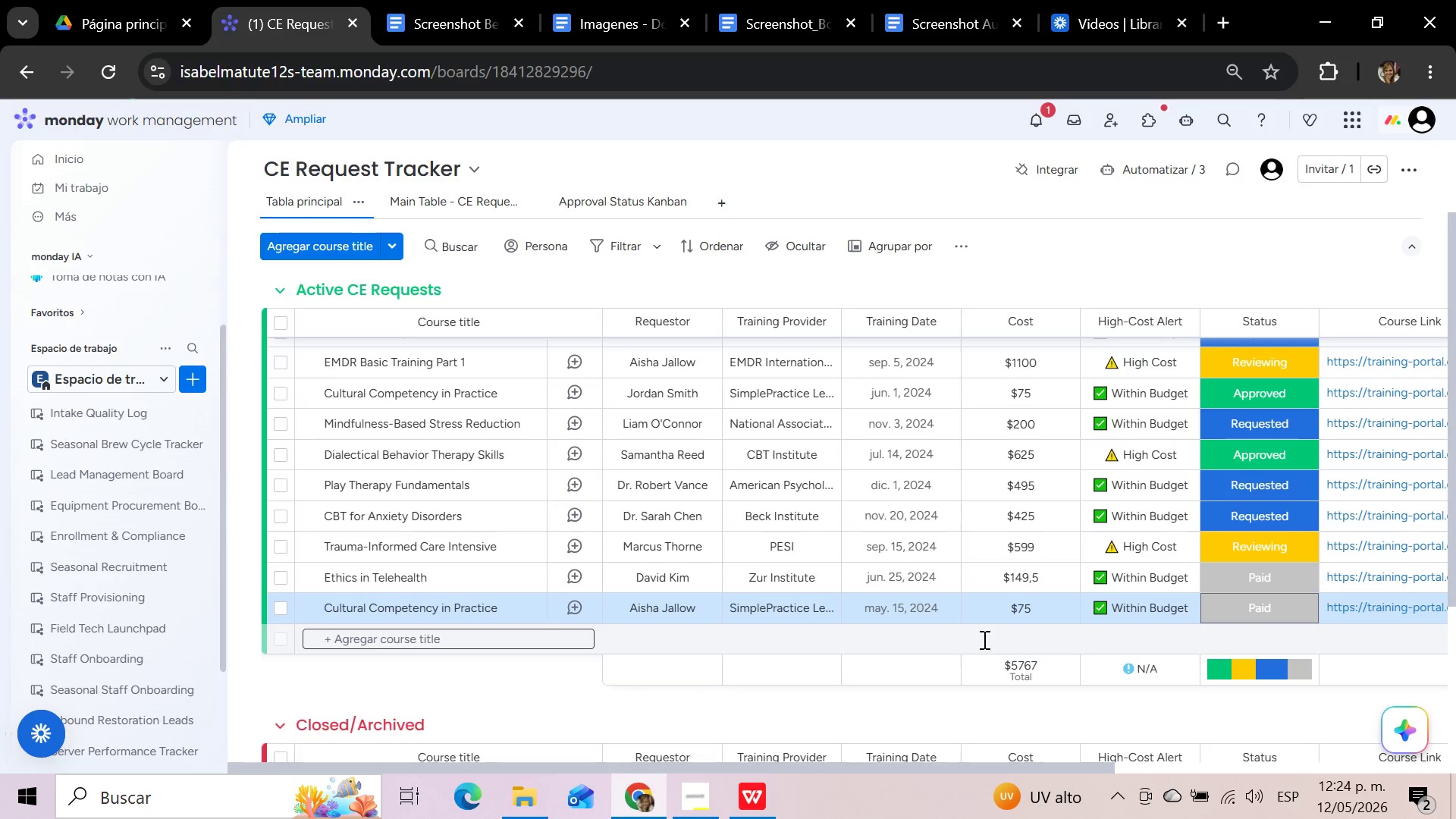 
left_click([1293, 614])
 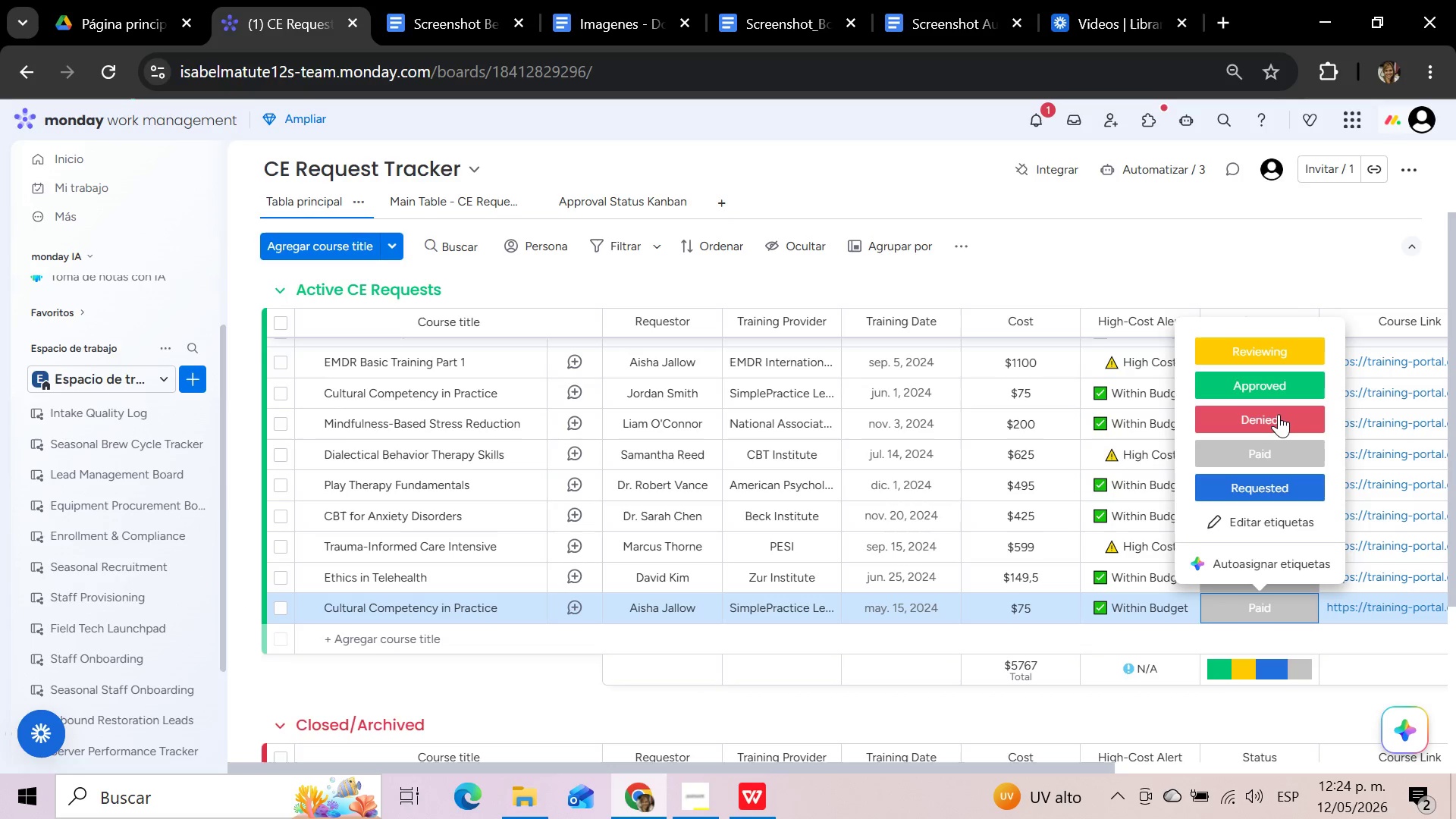 
left_click([1279, 414])
 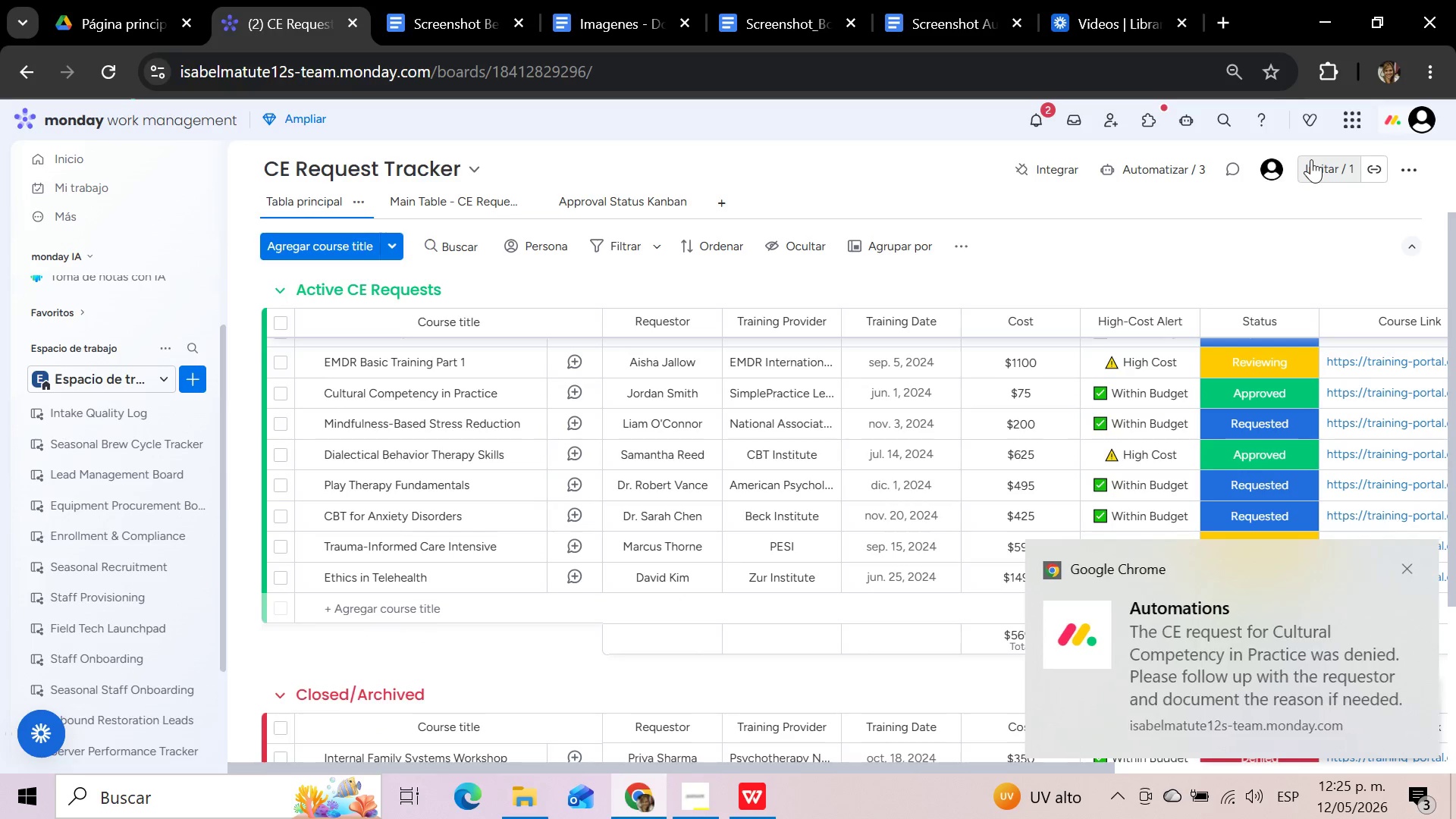 
wait(26.95)
 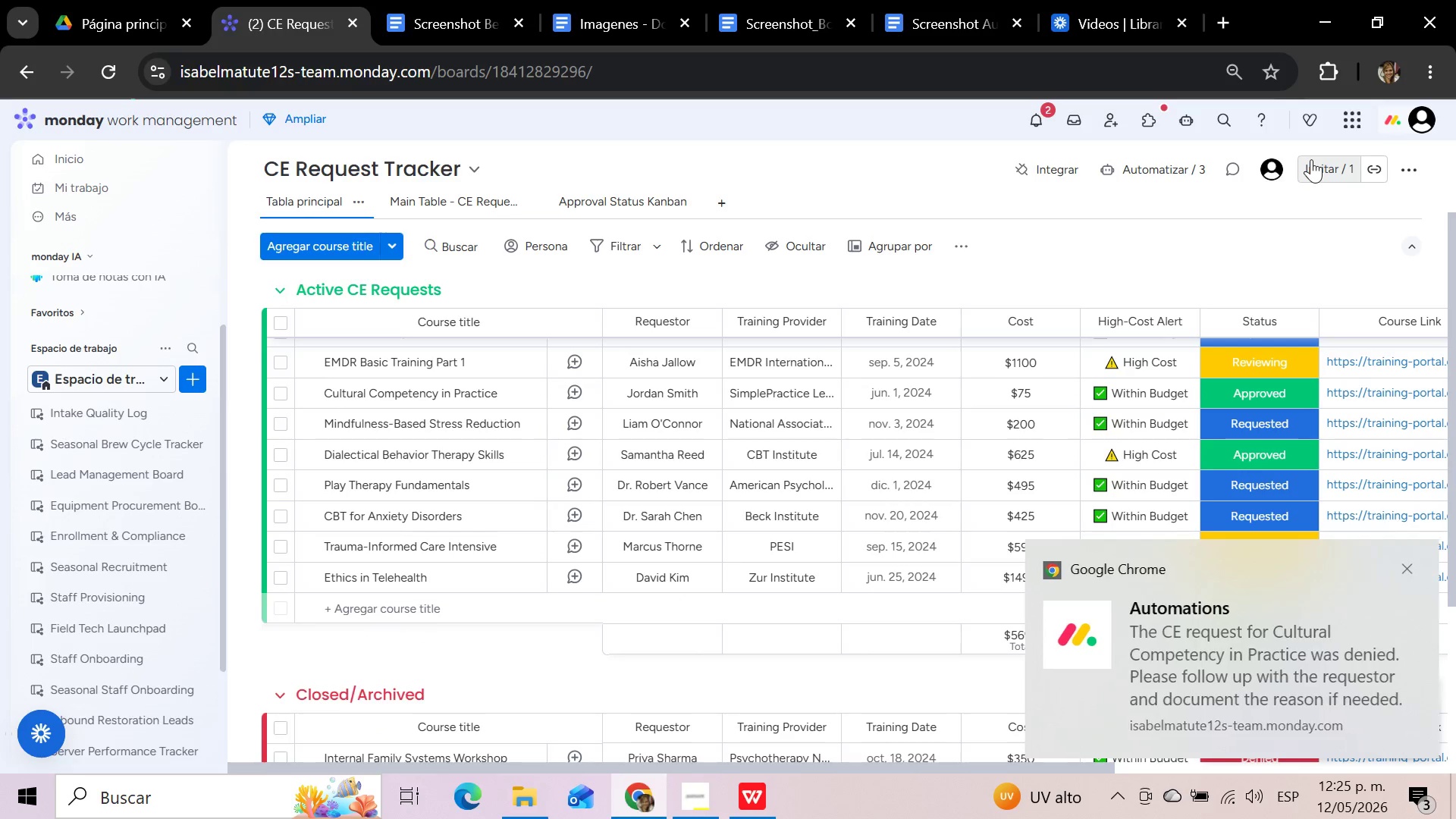 
scroll: coordinate [771, 676], scroll_direction: up, amount: 3.0
 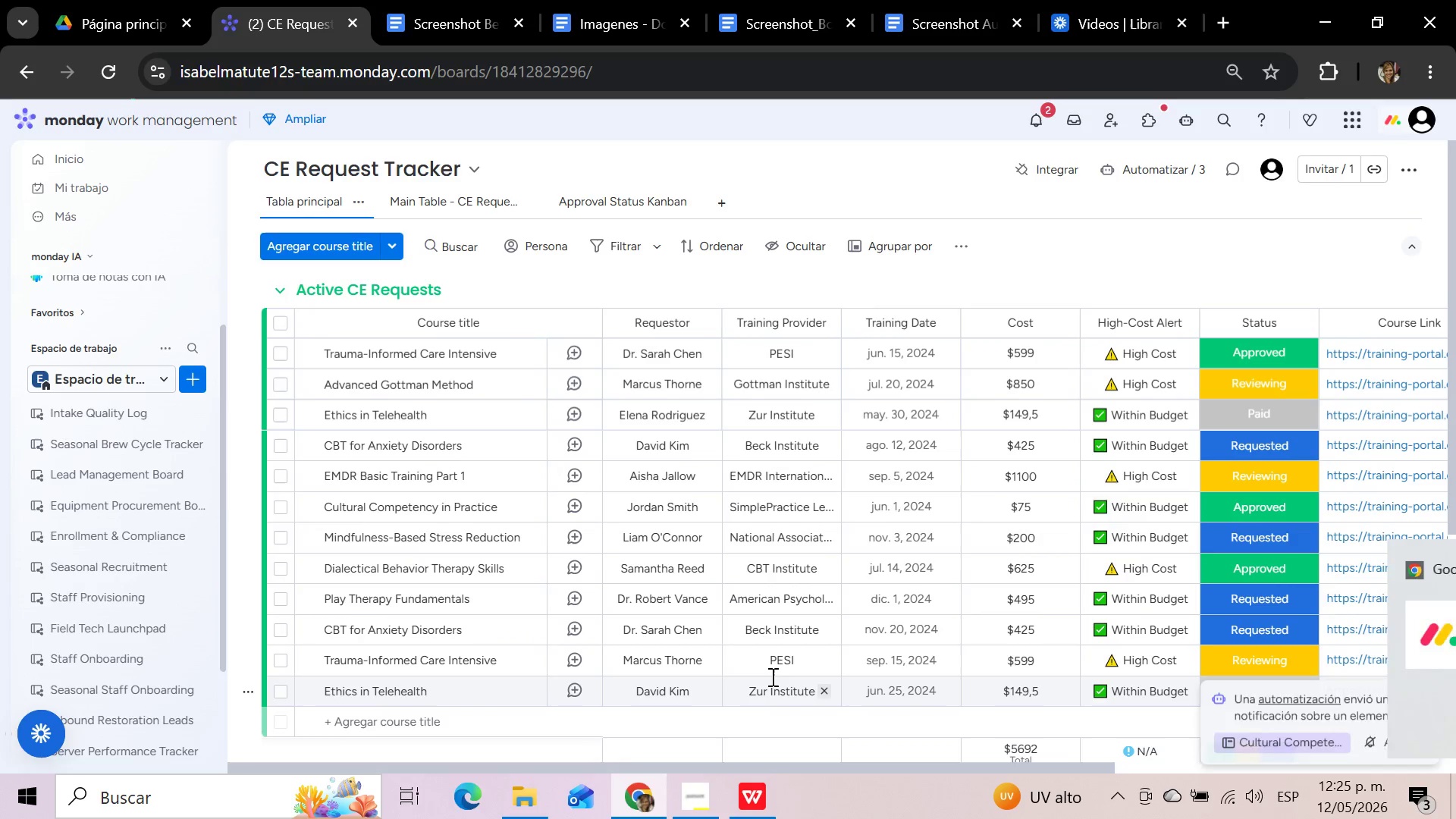 
scroll: coordinate [771, 676], scroll_direction: none, amount: 0.0
 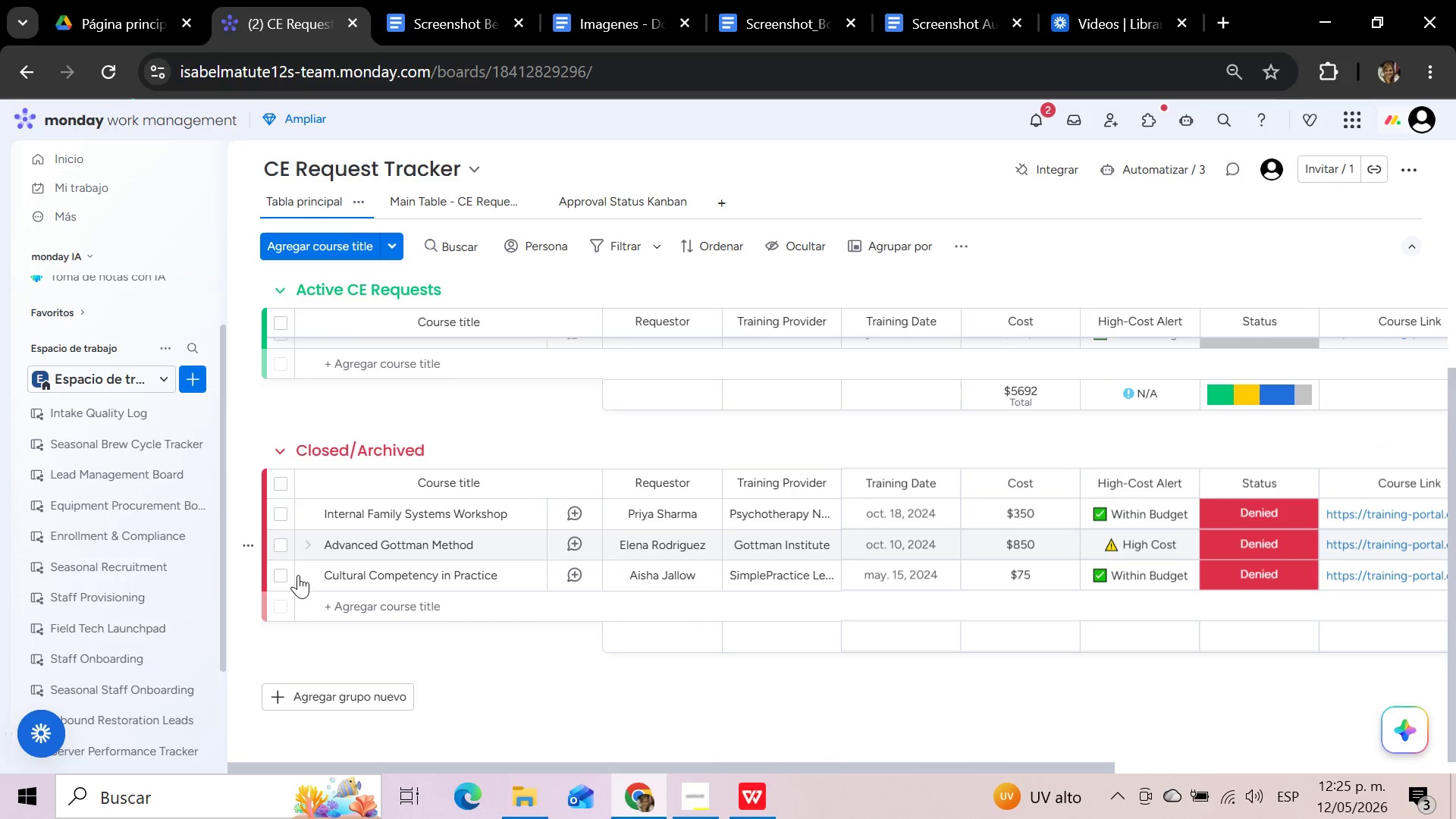 
left_click([287, 577])
 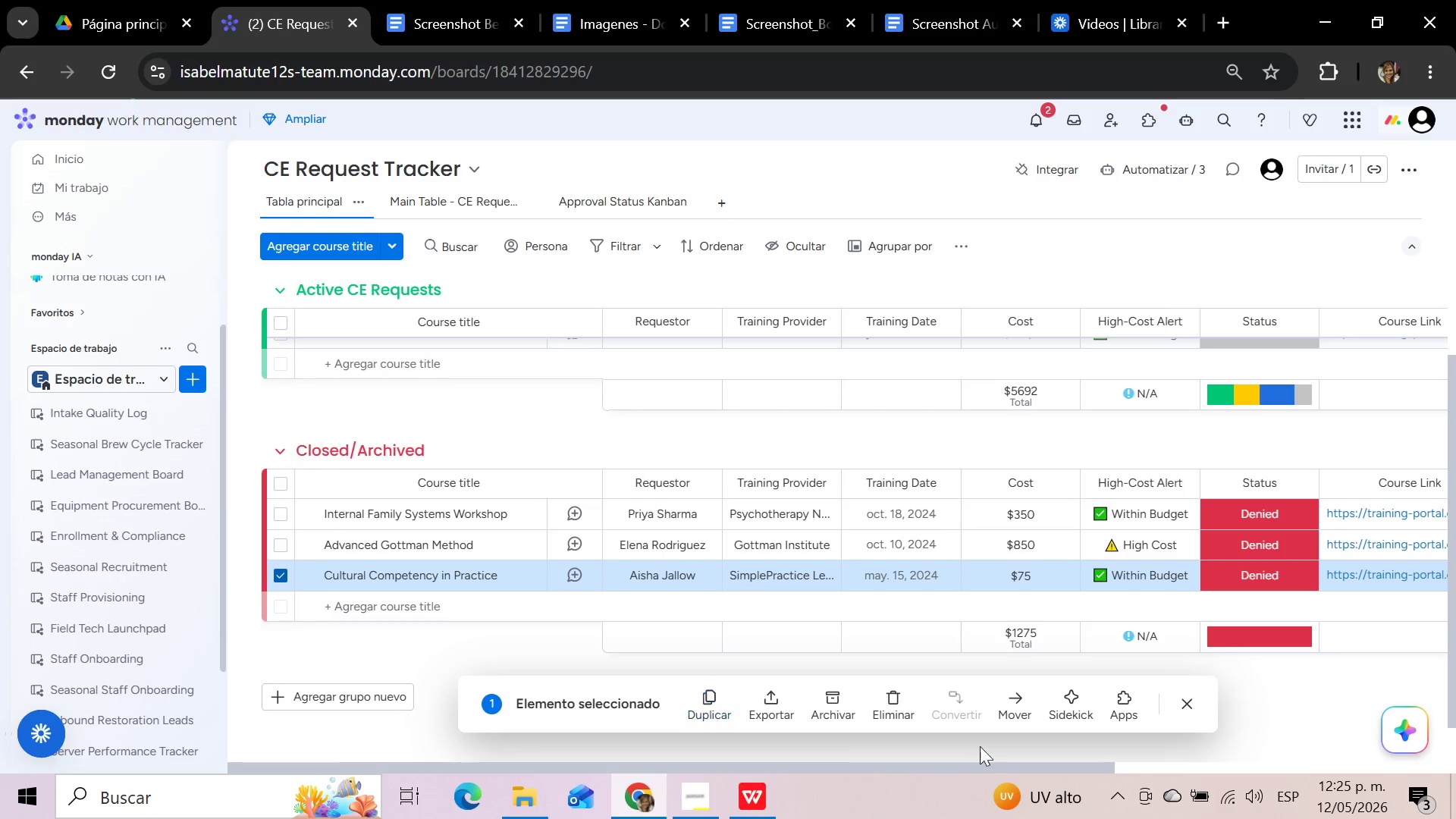 
left_click([1021, 708])
 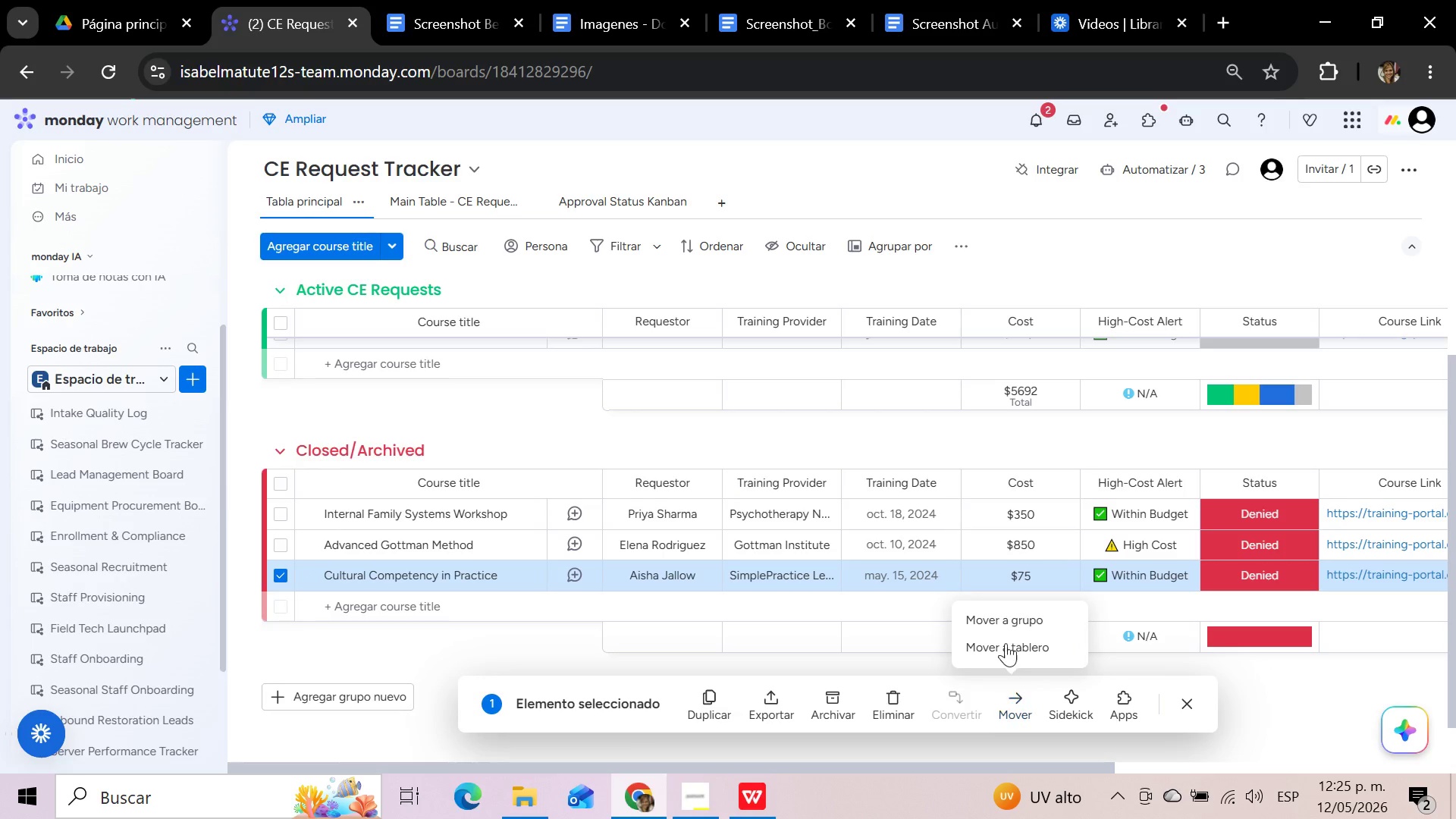 
left_click([1003, 625])
 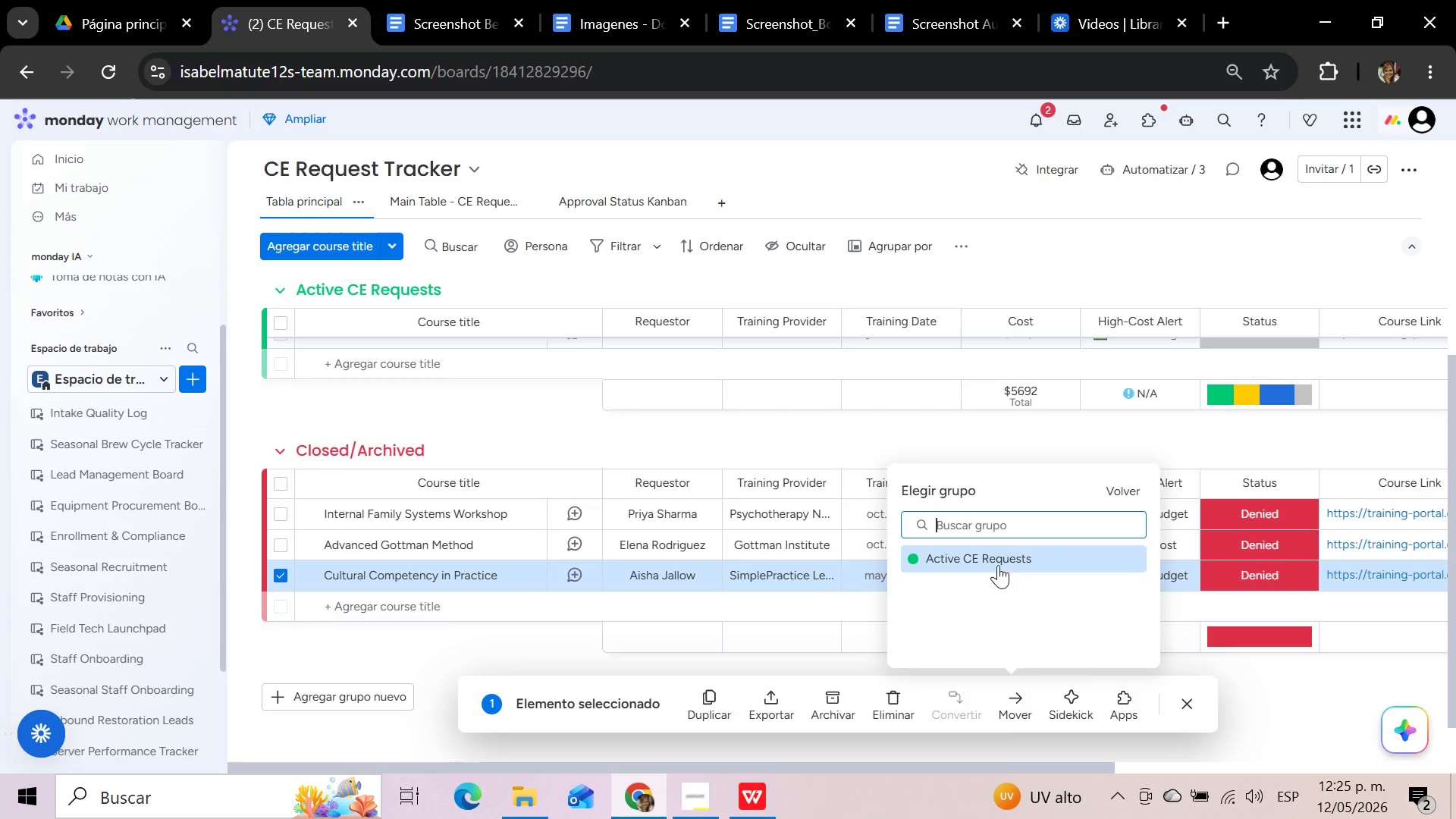 
left_click([998, 565])
 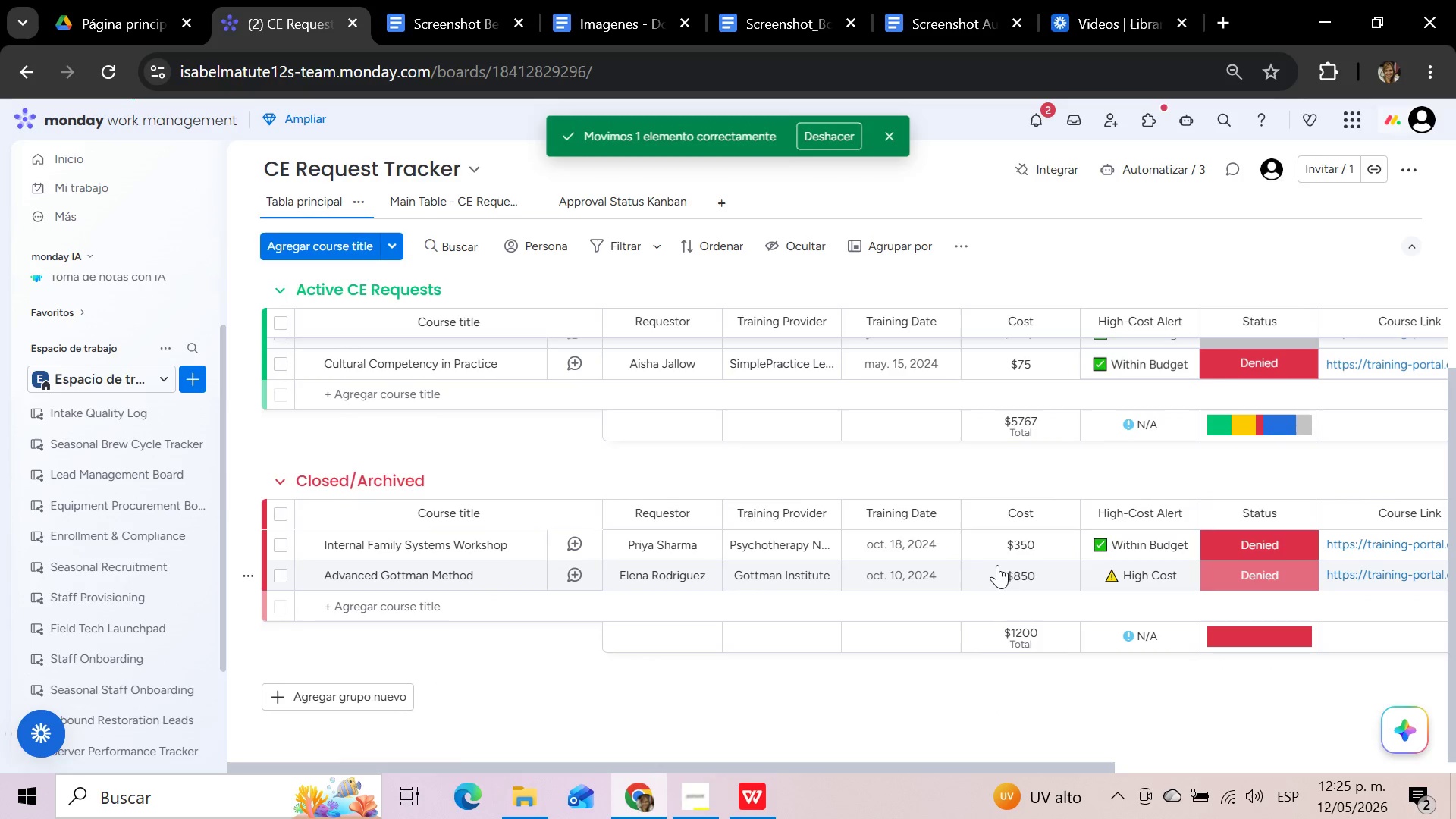 
scroll: coordinate [1034, 583], scroll_direction: up, amount: 2.0
 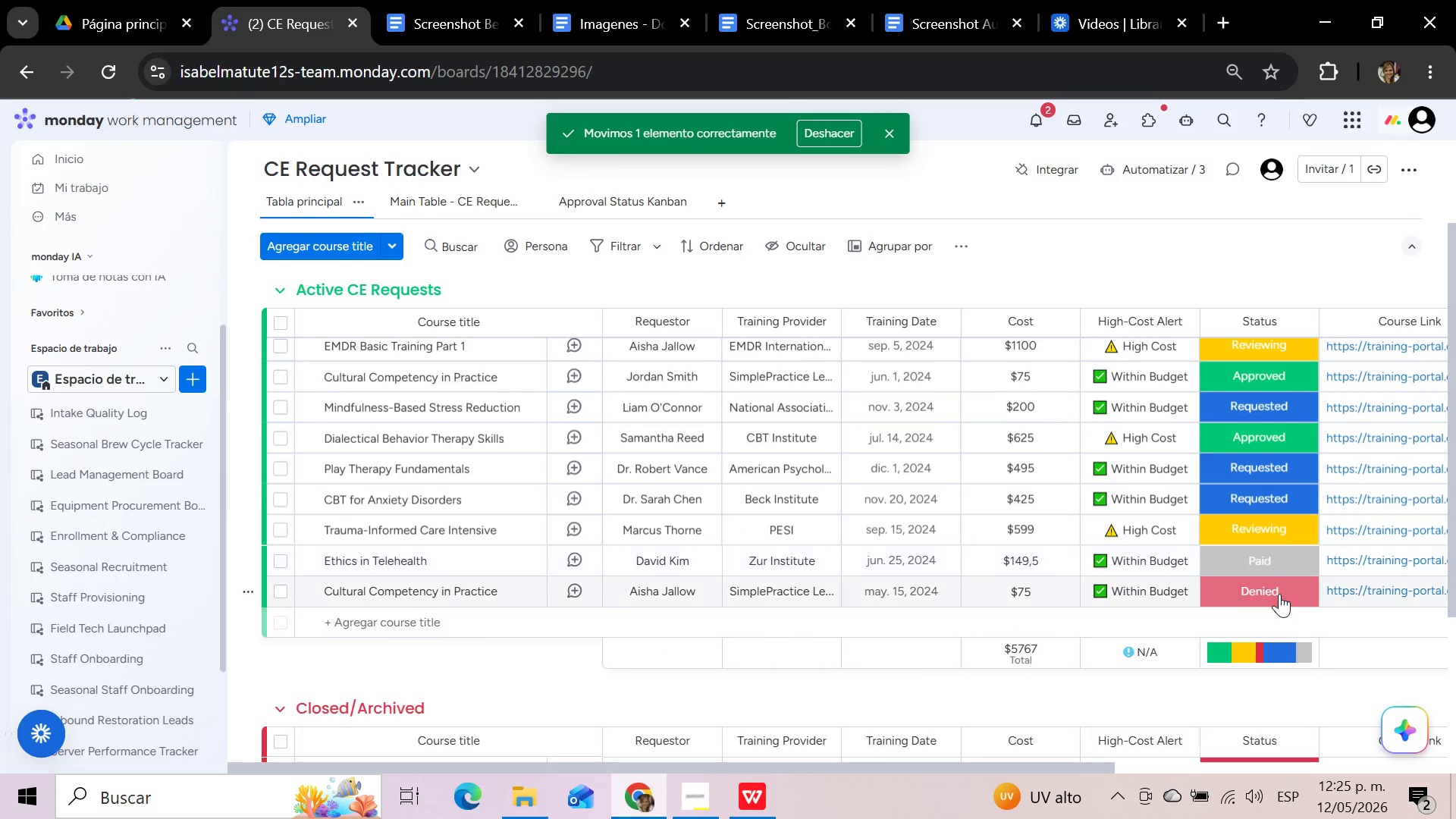 
left_click([1281, 595])
 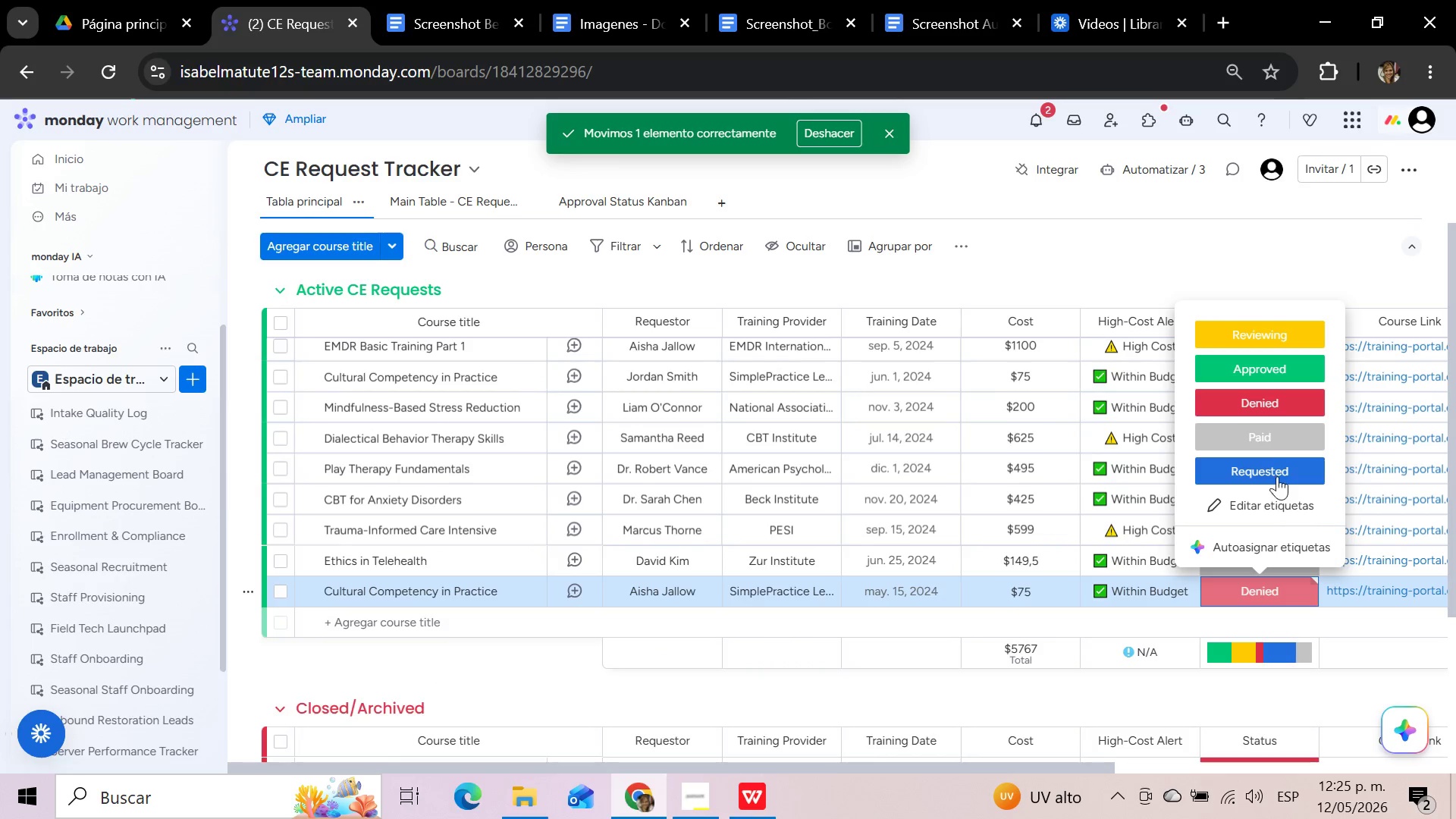 
left_click([1272, 444])
 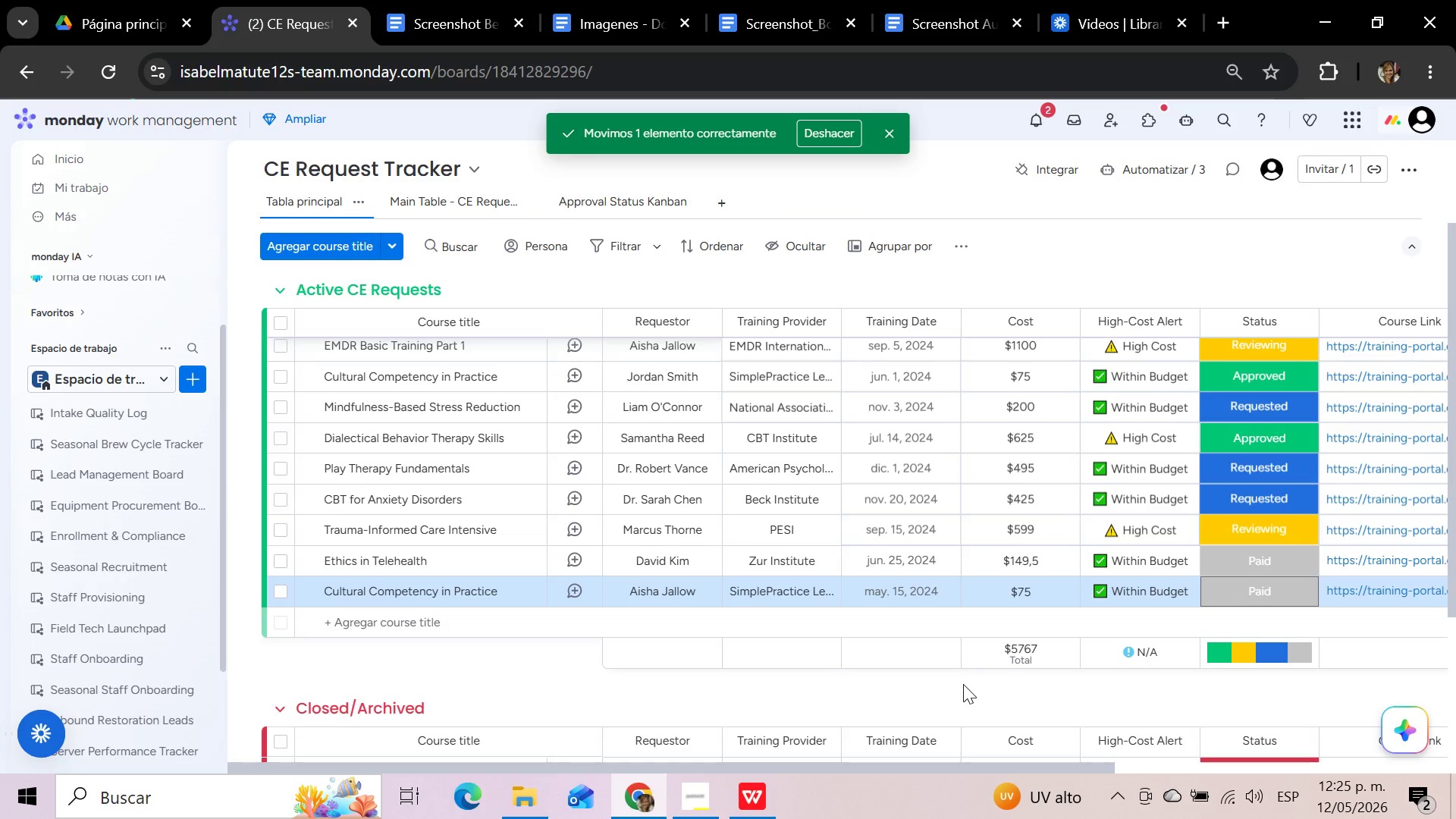 
scroll: coordinate [954, 486], scroll_direction: up, amount: 13.0
 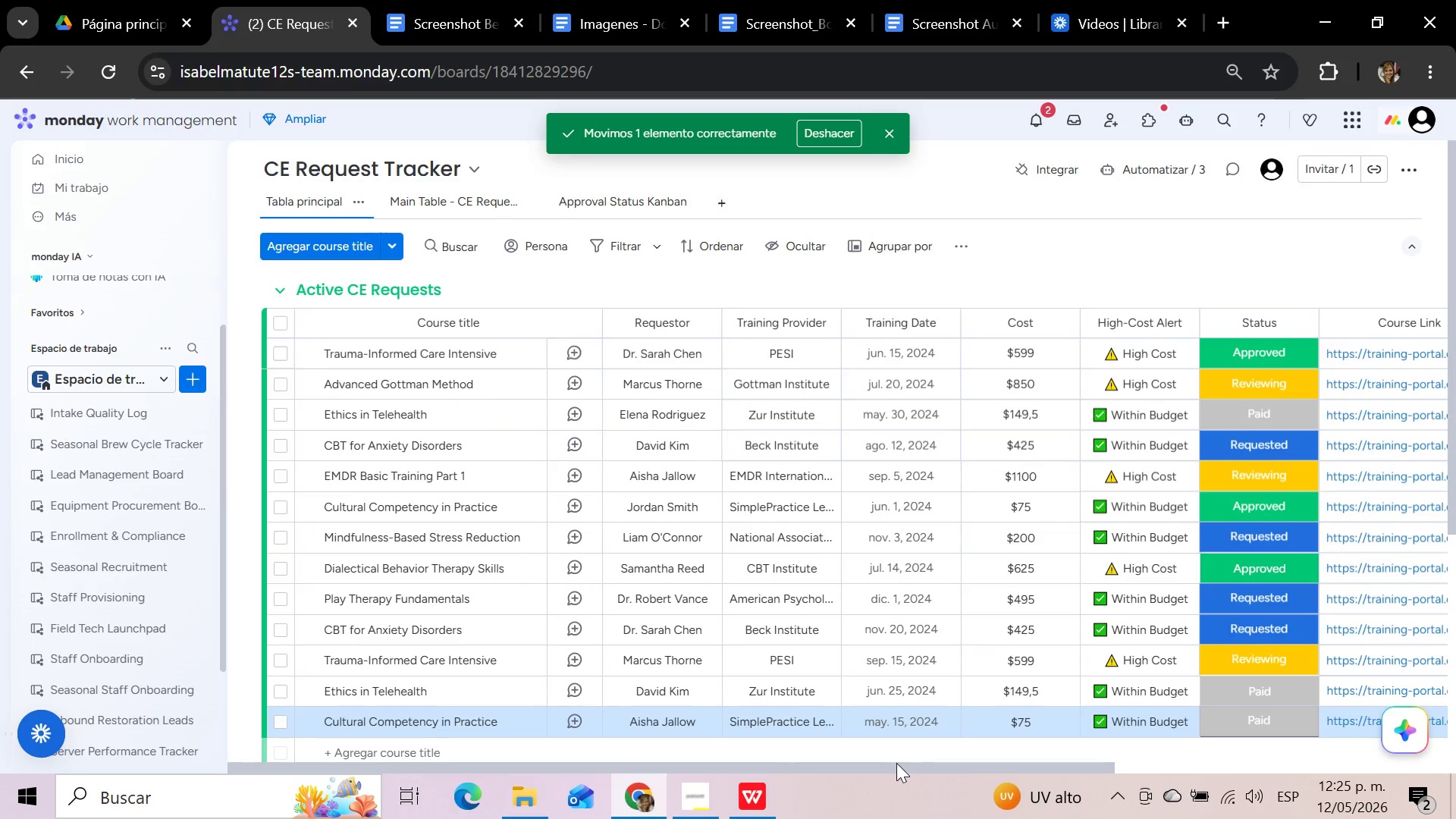 
left_click_drag(start_coordinate=[904, 769], to_coordinate=[526, 767])
 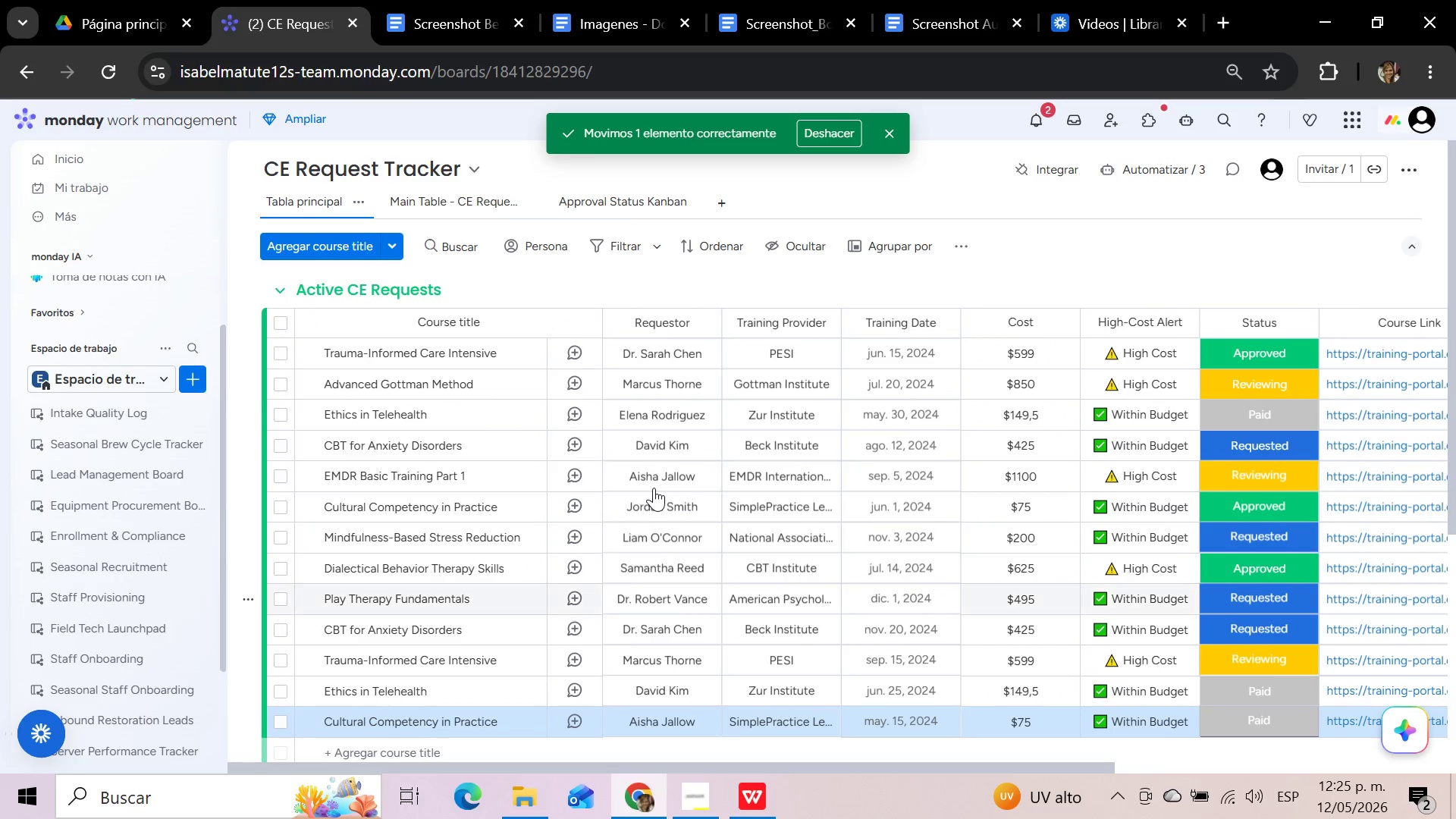 
scroll: coordinate [653, 488], scroll_direction: down, amount: 5.0
 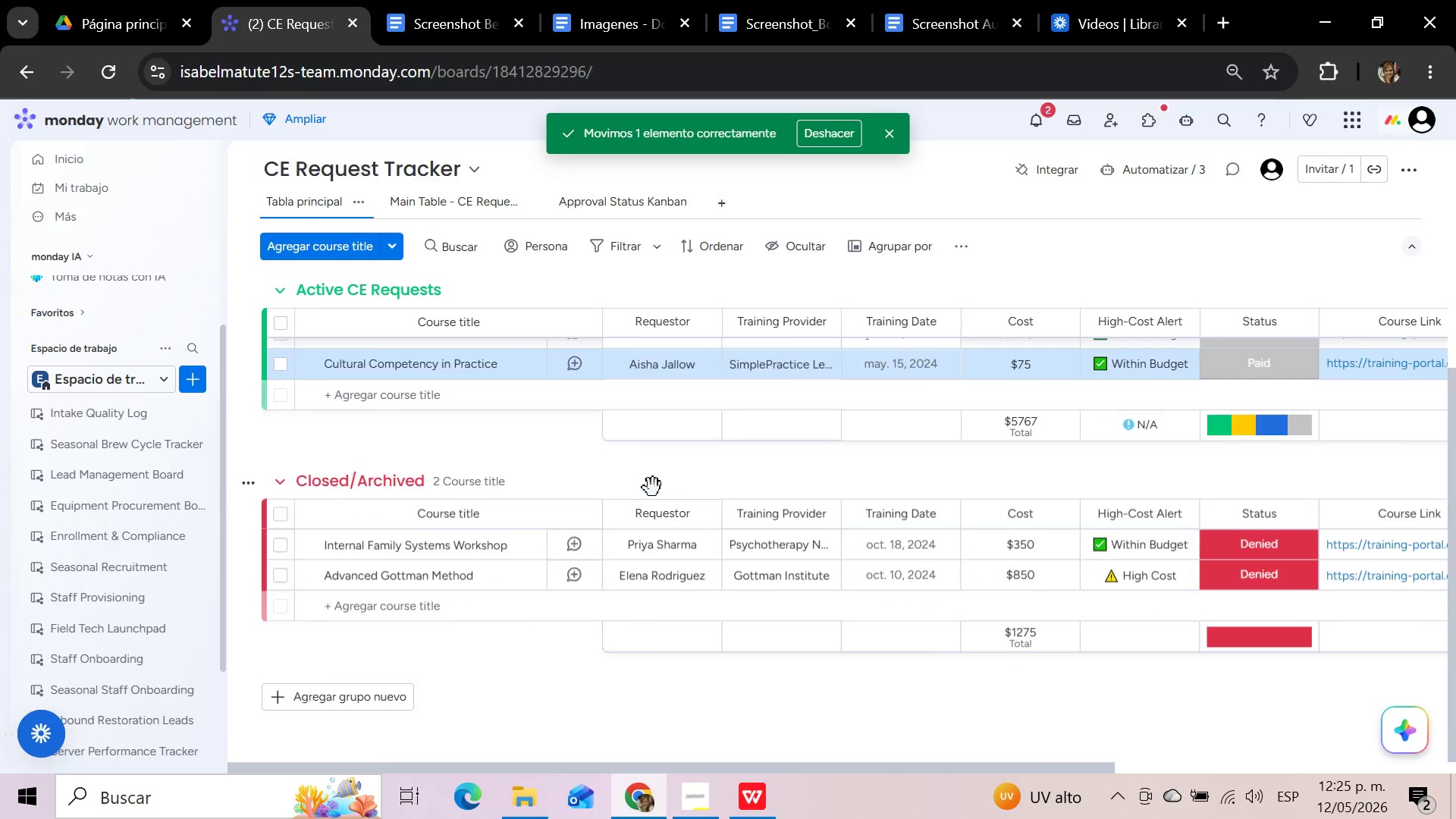 
scroll: coordinate [653, 488], scroll_direction: up, amount: 12.0
 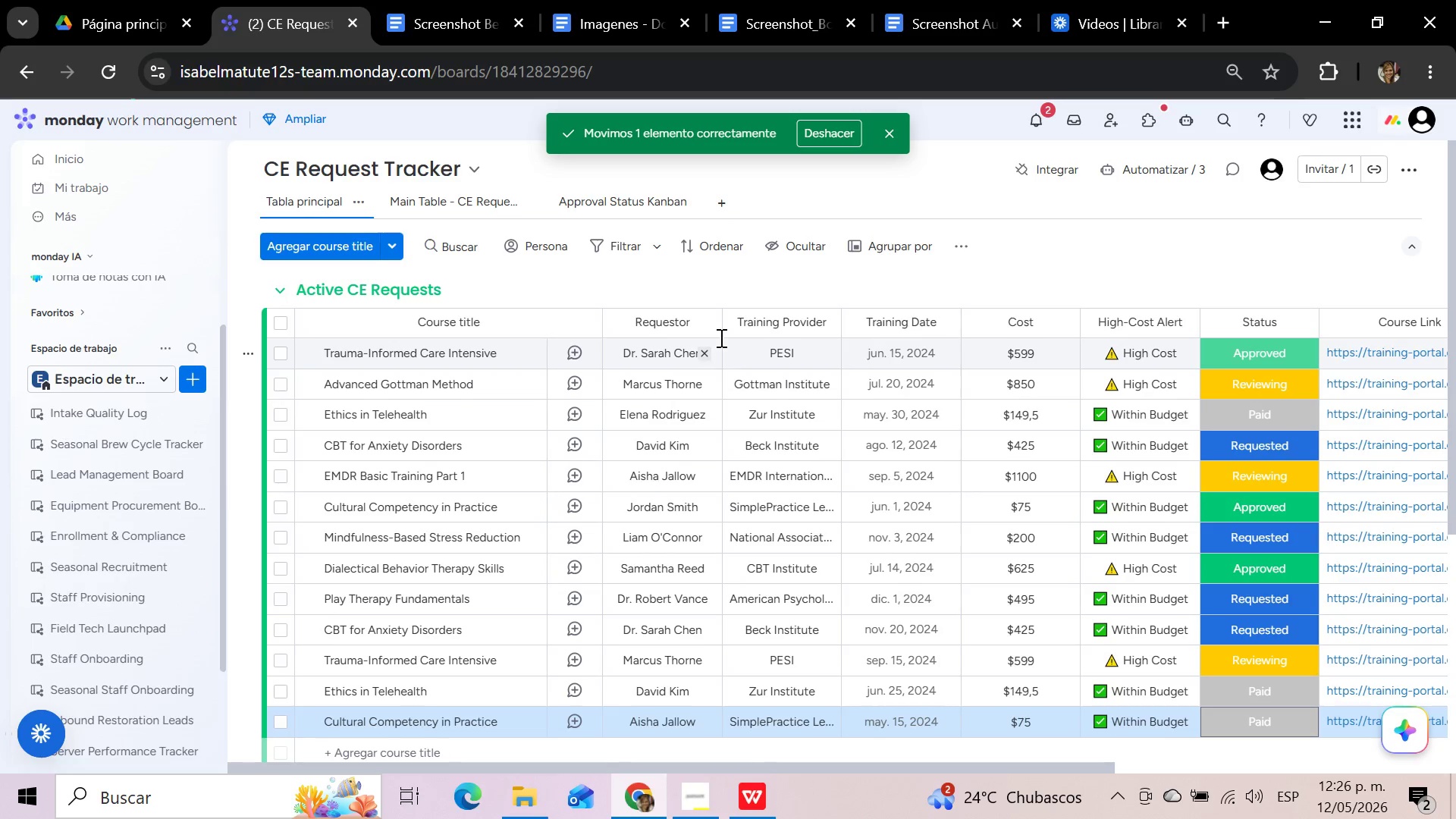 
wait(26.07)
 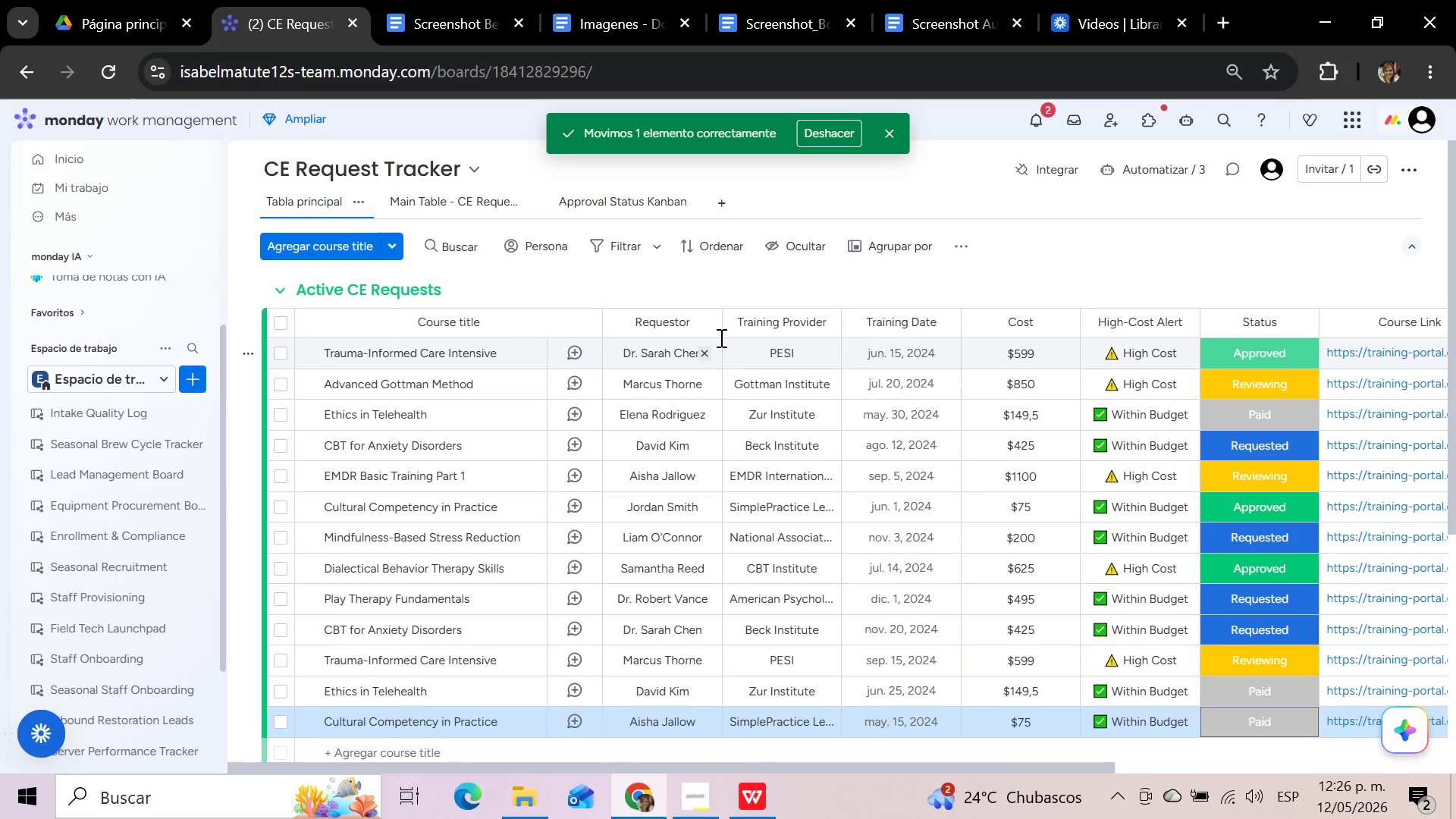 
left_click_drag(start_coordinate=[963, 769], to_coordinate=[291, 766])
 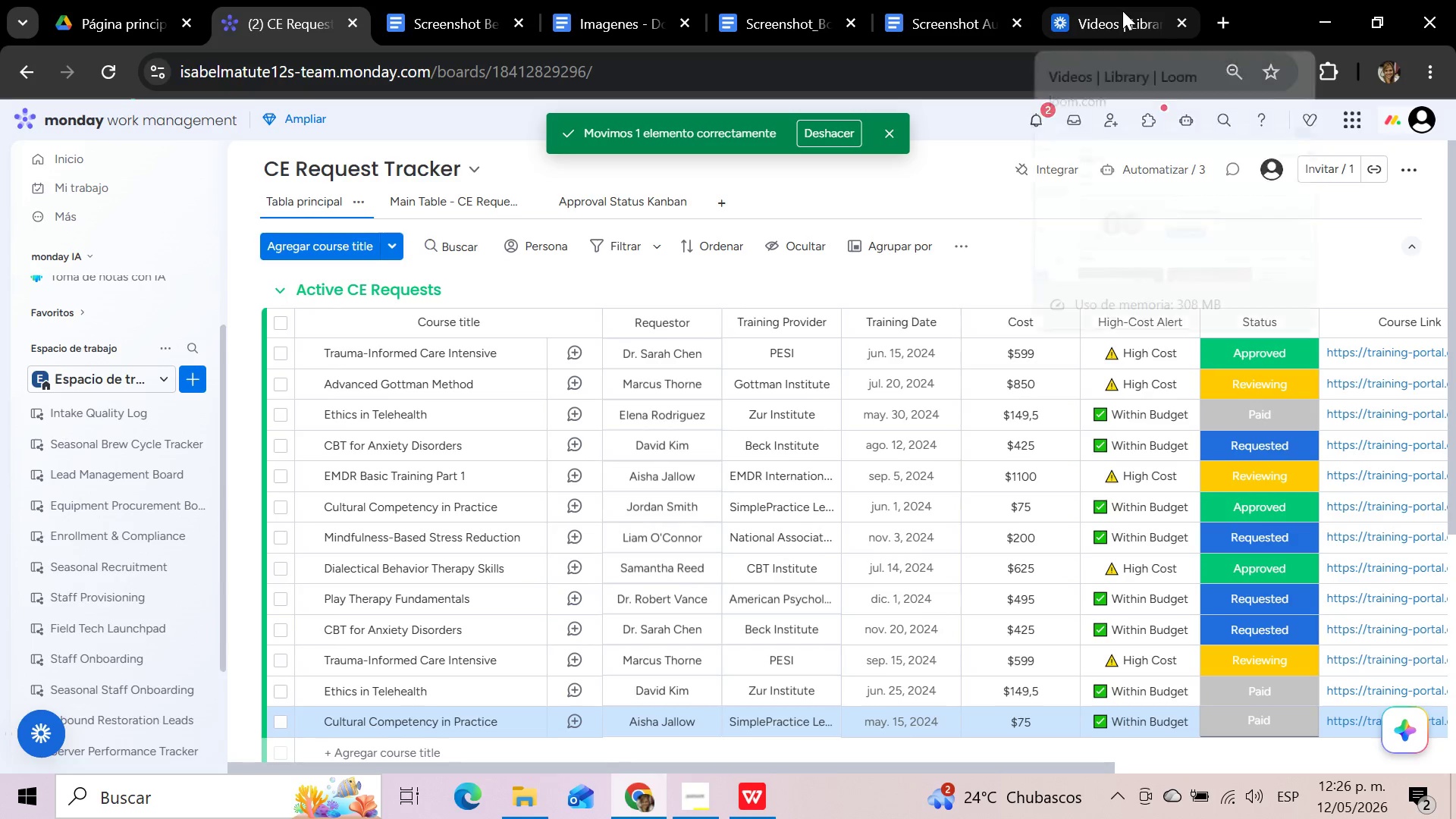 
left_click([1115, 22])
 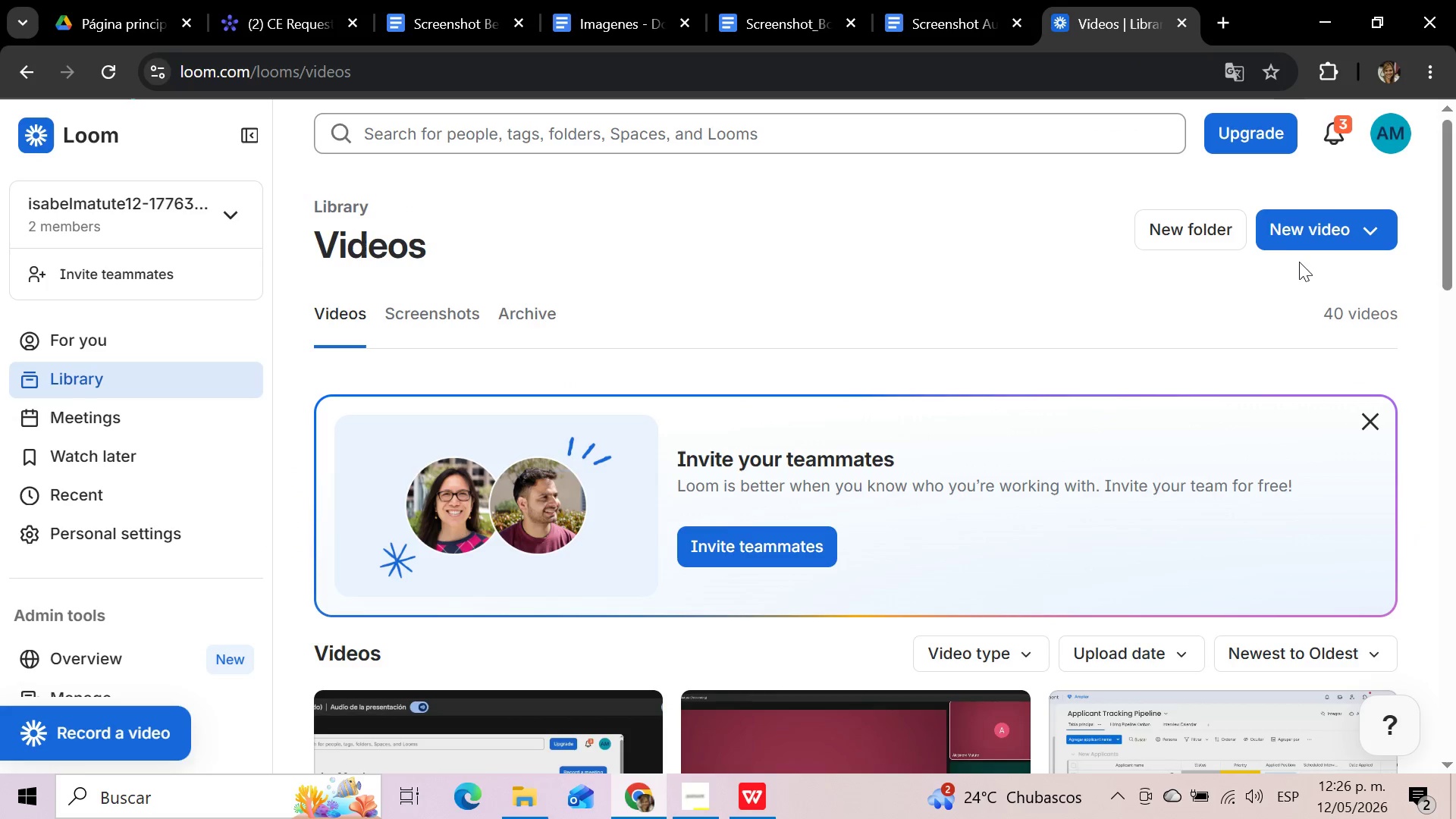 
left_click([1313, 234])
 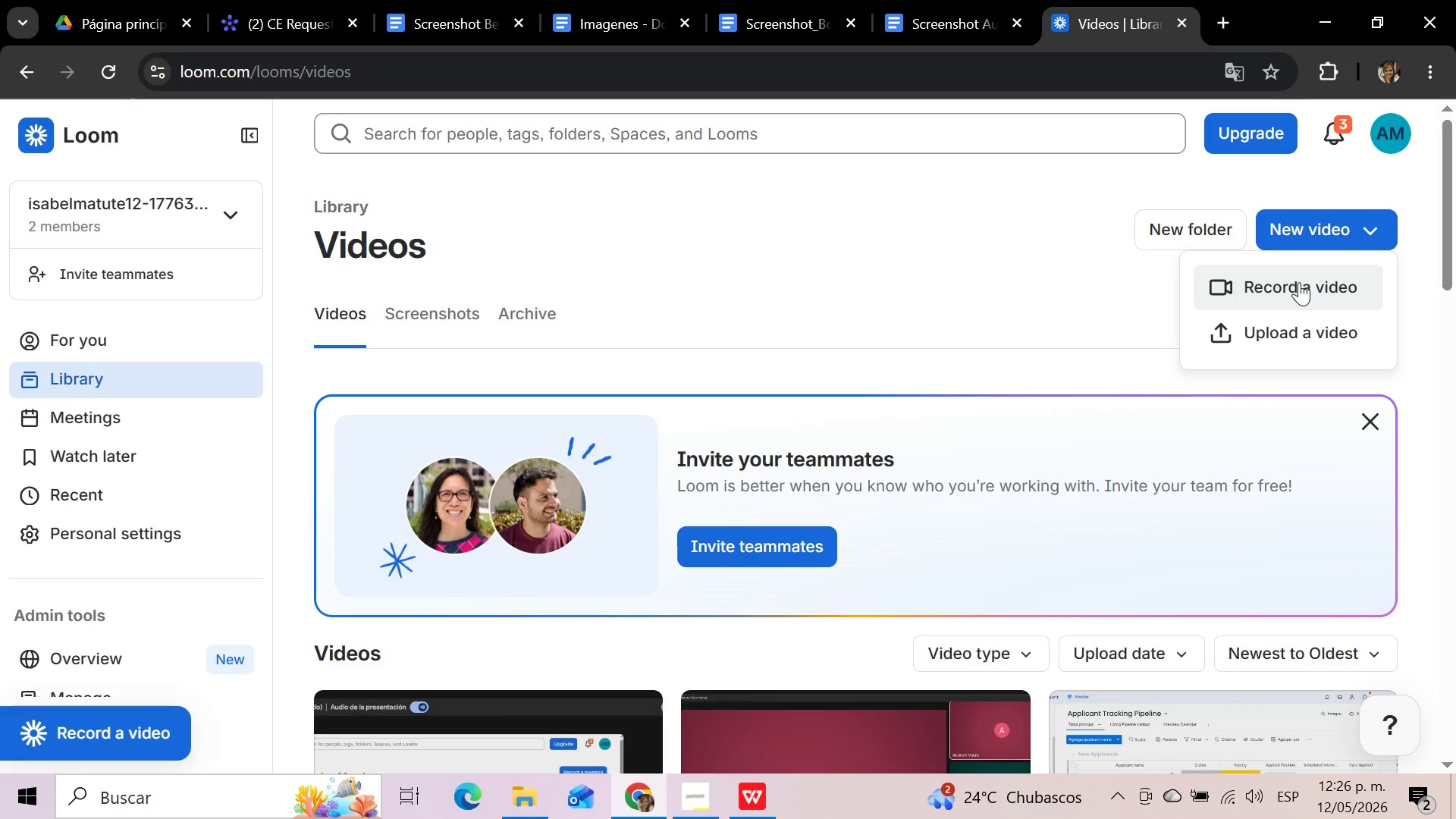 
left_click([1299, 282])
 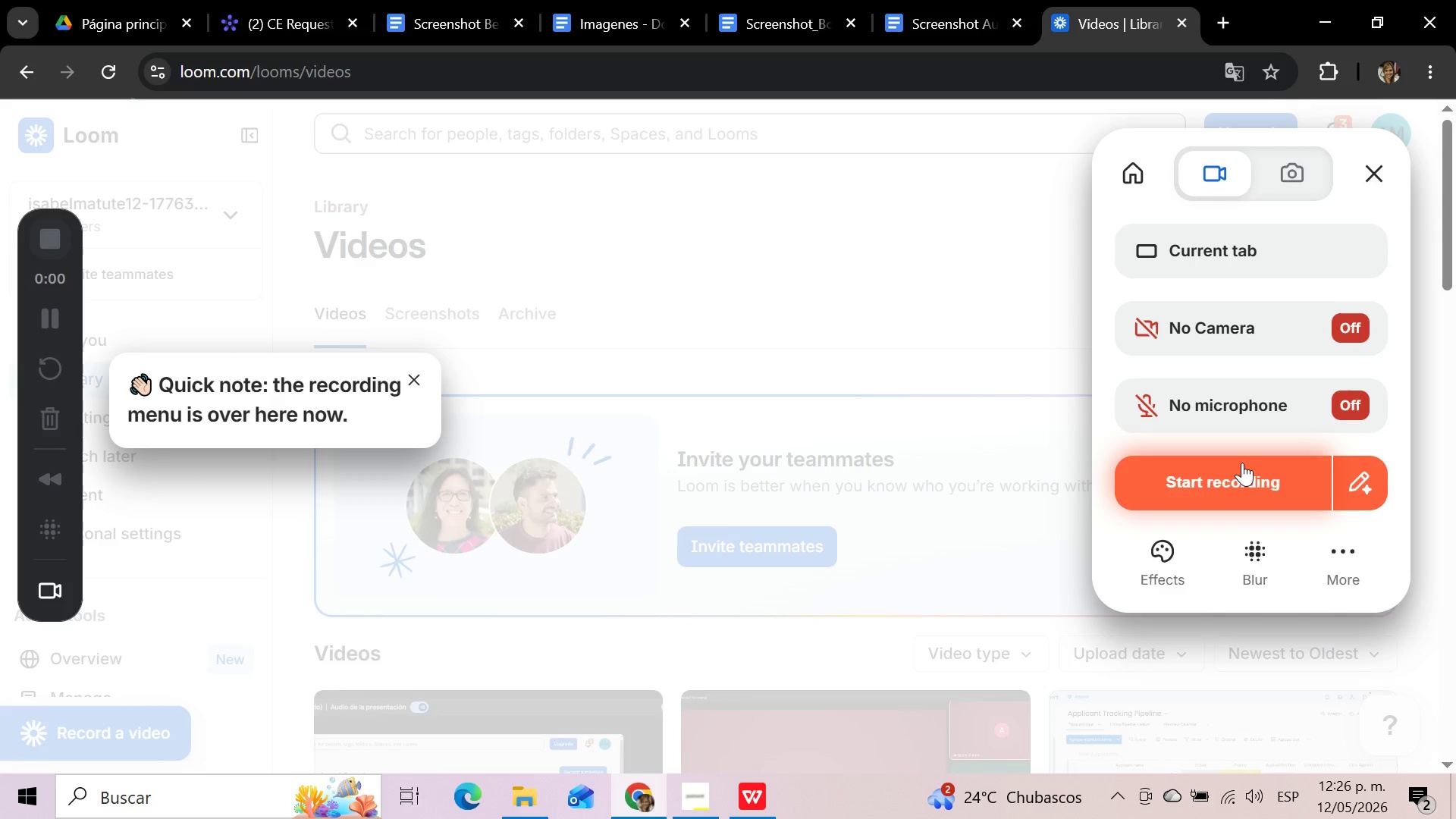 
left_click([1239, 493])
 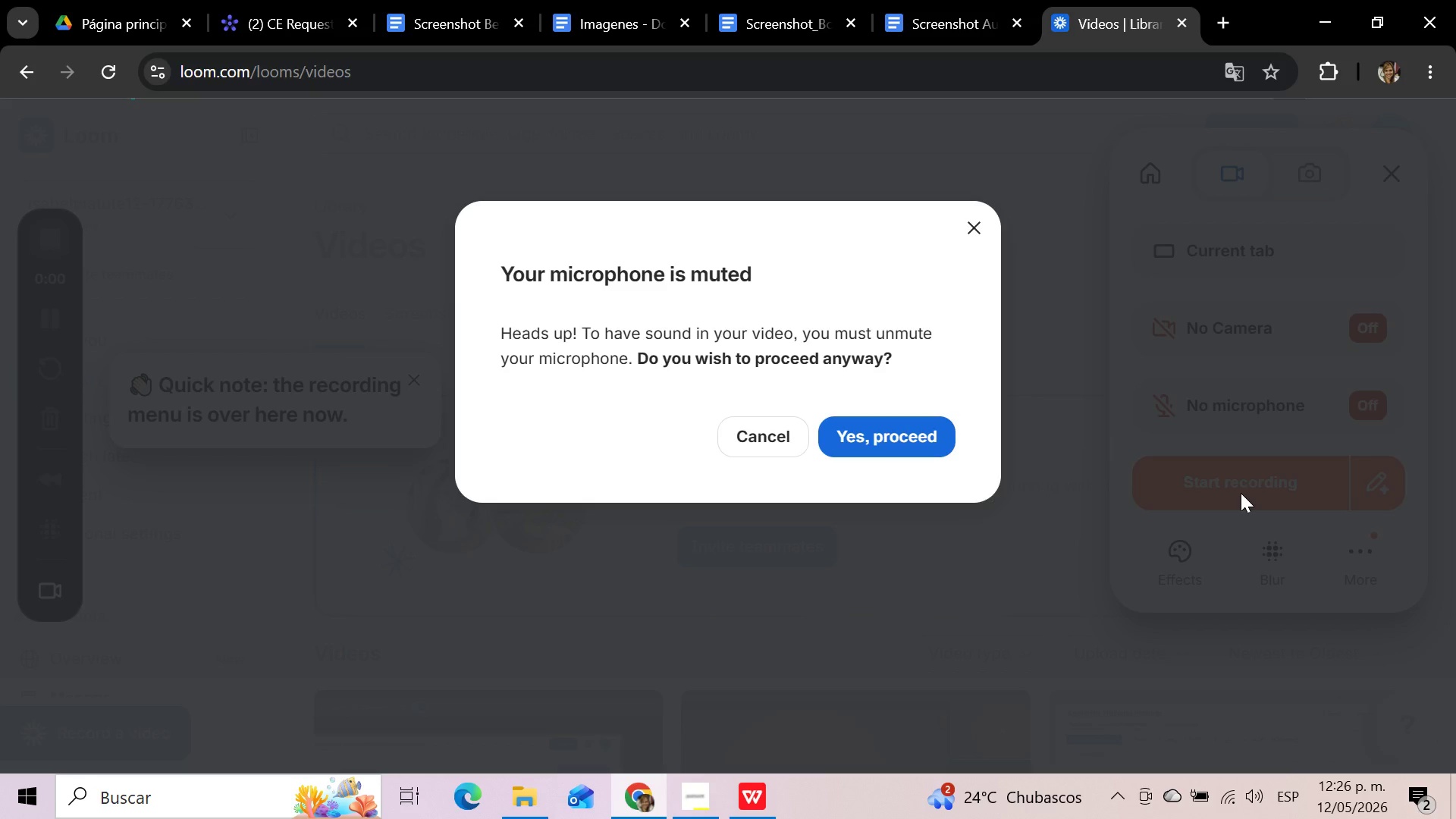 
left_click([904, 433])
 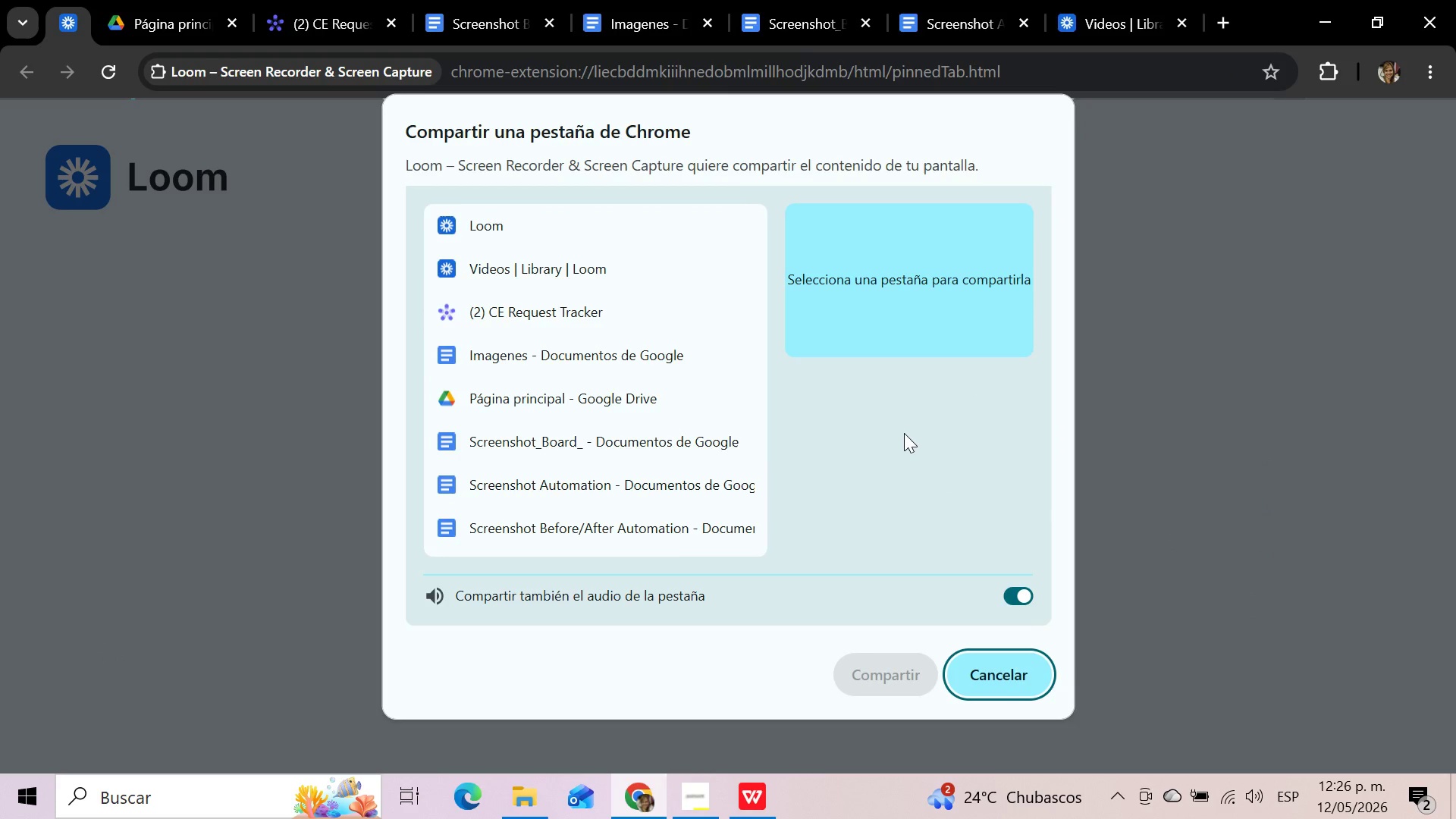 
left_click([508, 321])
 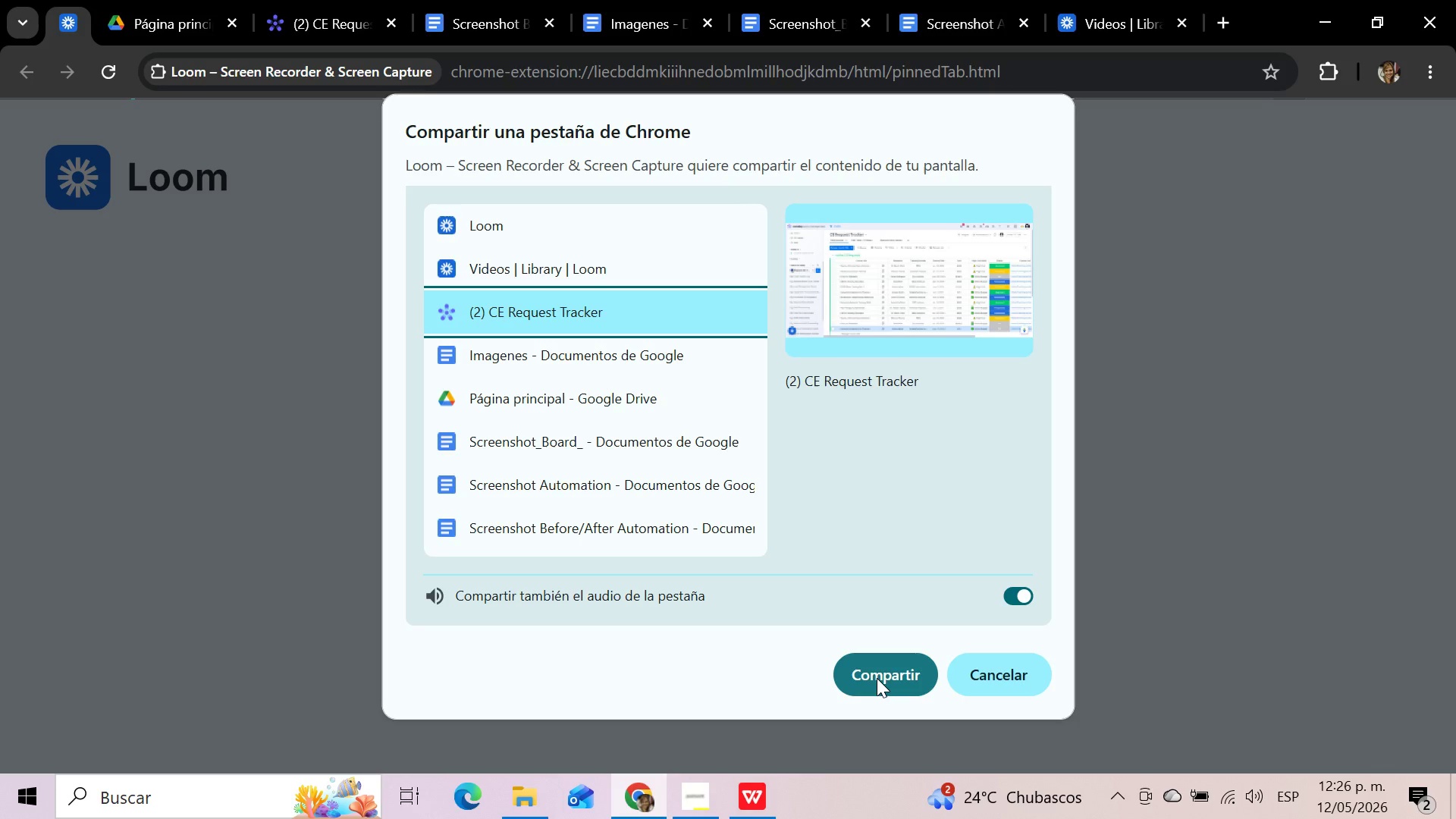 
left_click([877, 678])
 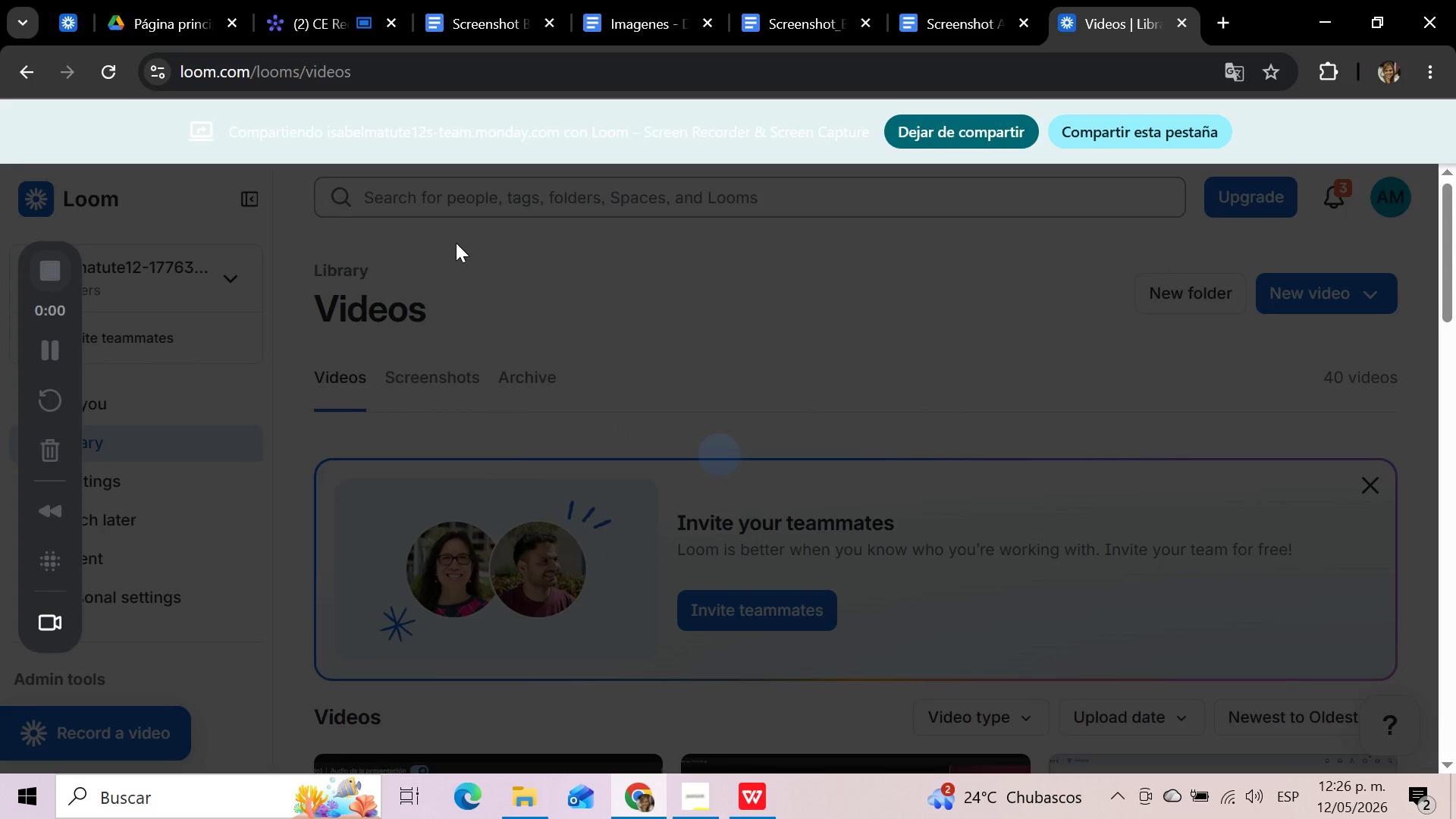 
wait(7.95)
 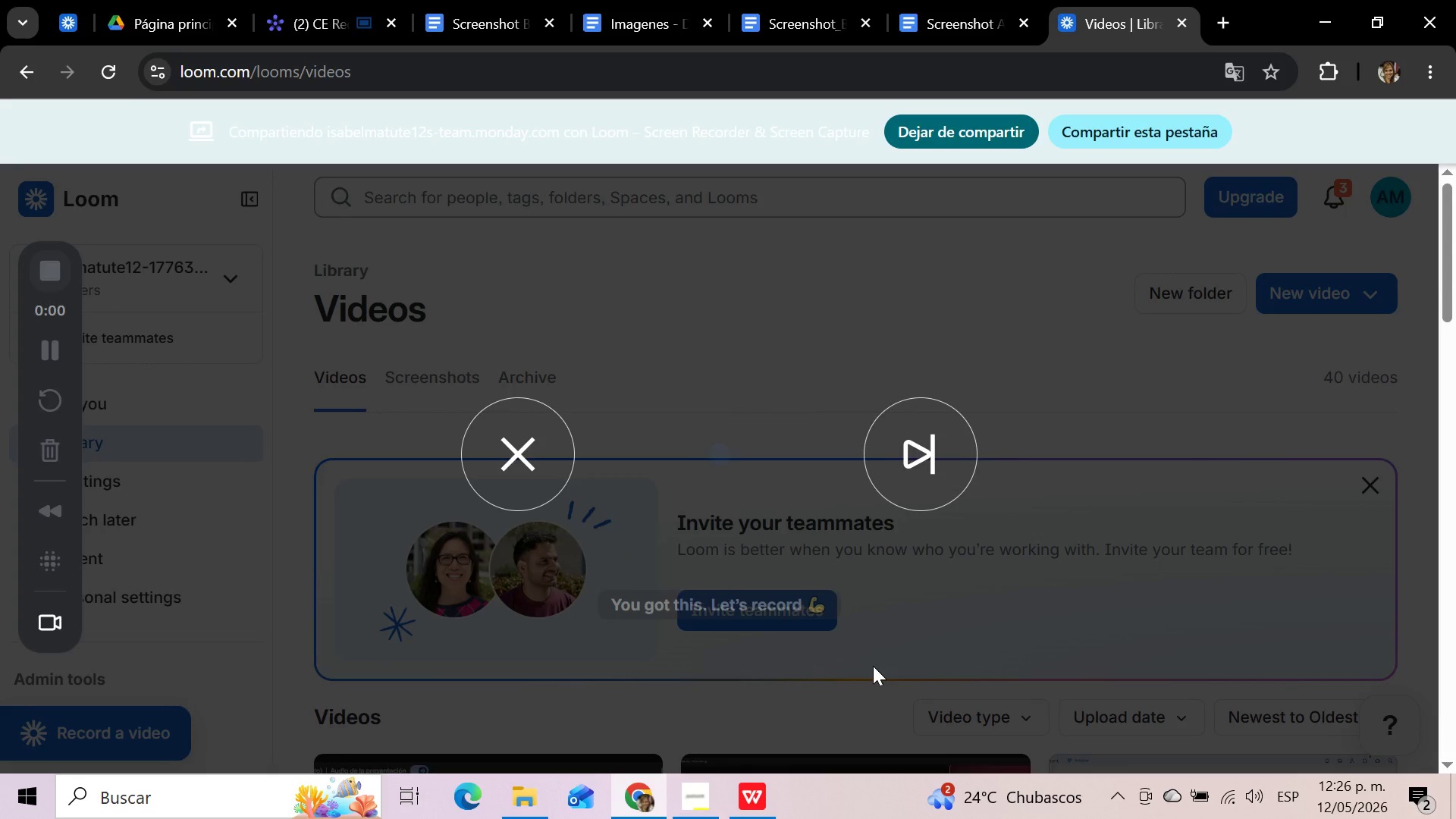 
left_click([318, 19])
 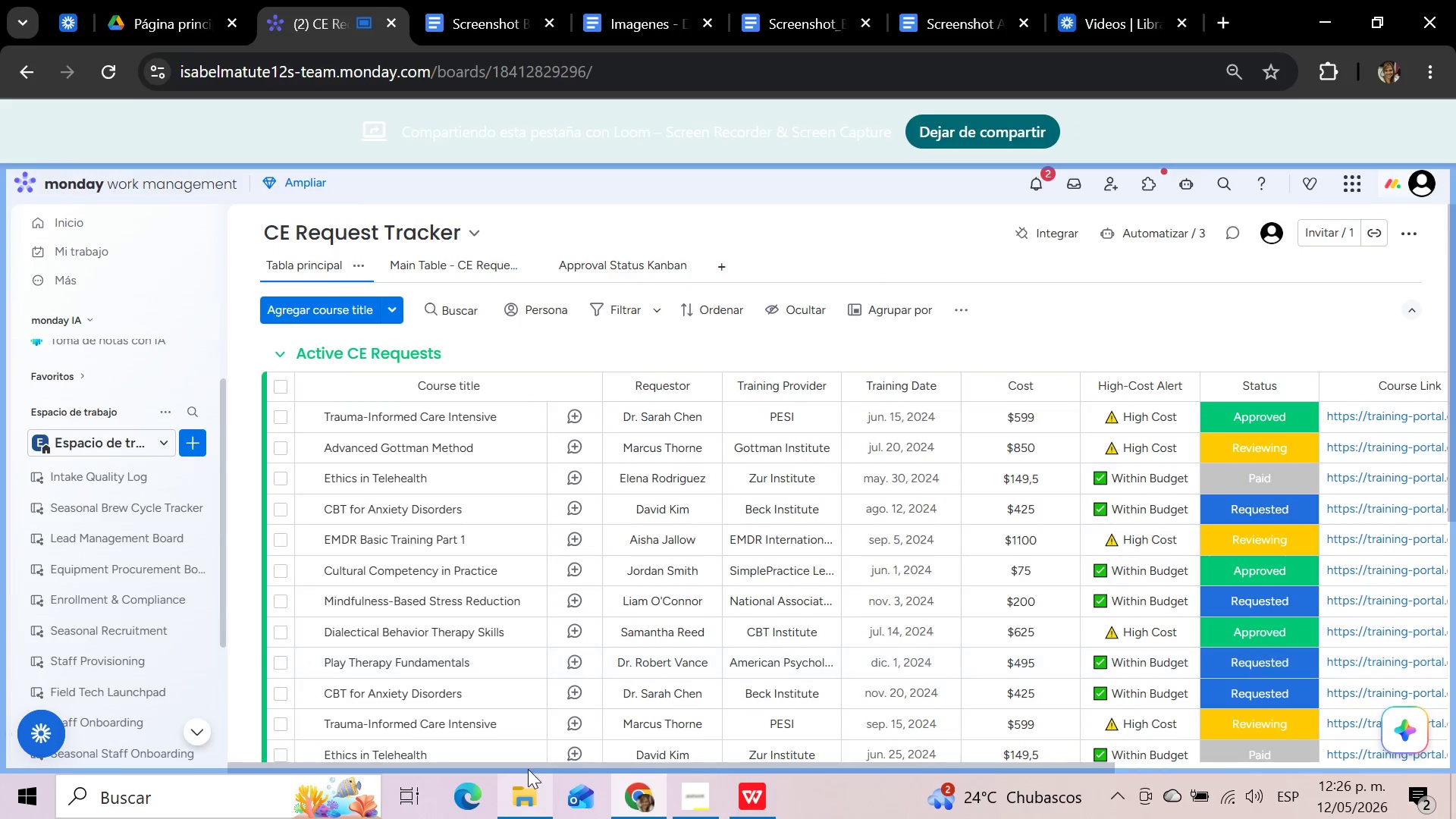 
left_click_drag(start_coordinate=[520, 767], to_coordinate=[208, 775])
 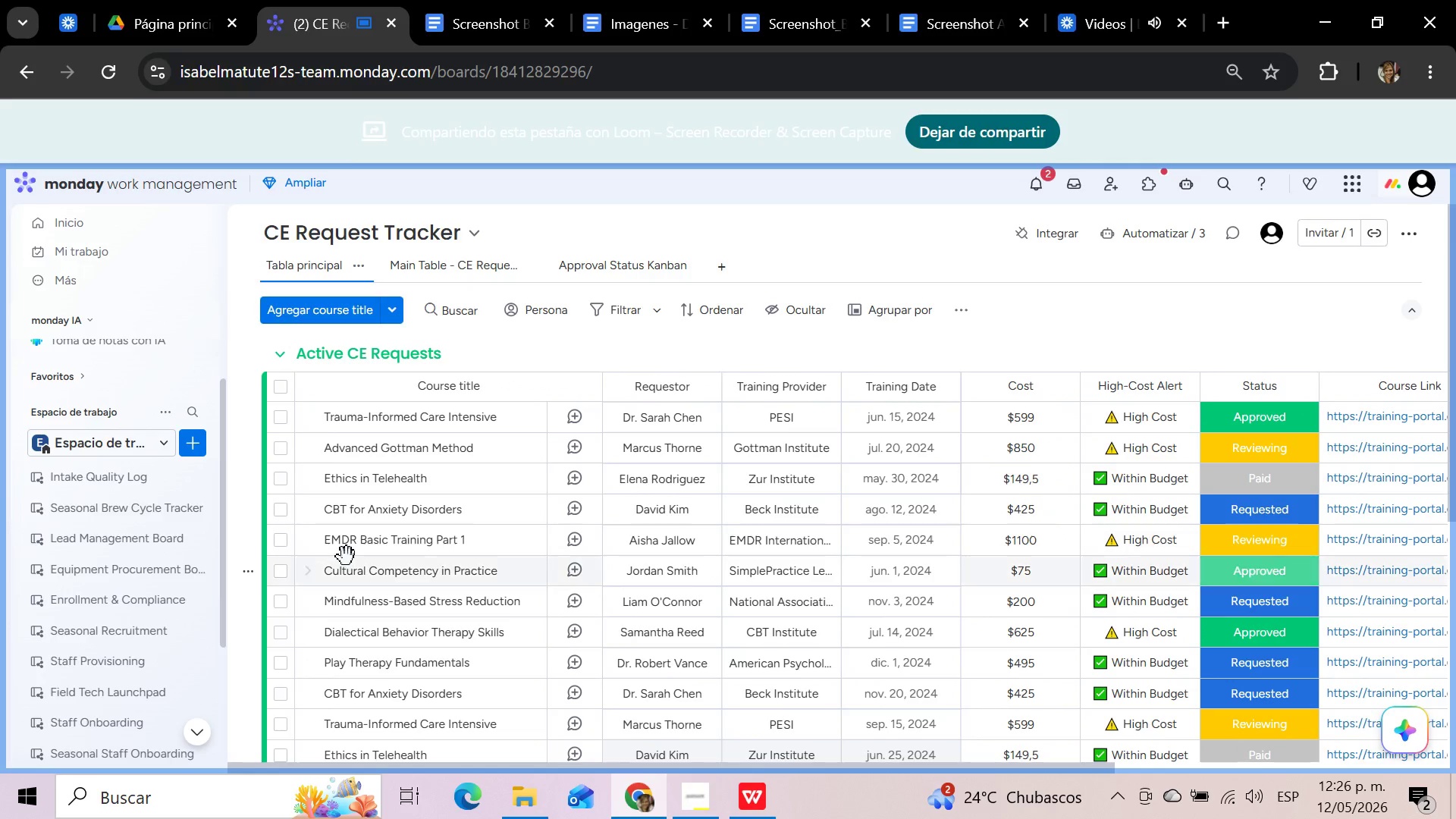 
scroll: coordinate [347, 557], scroll_direction: down, amount: 3.0
 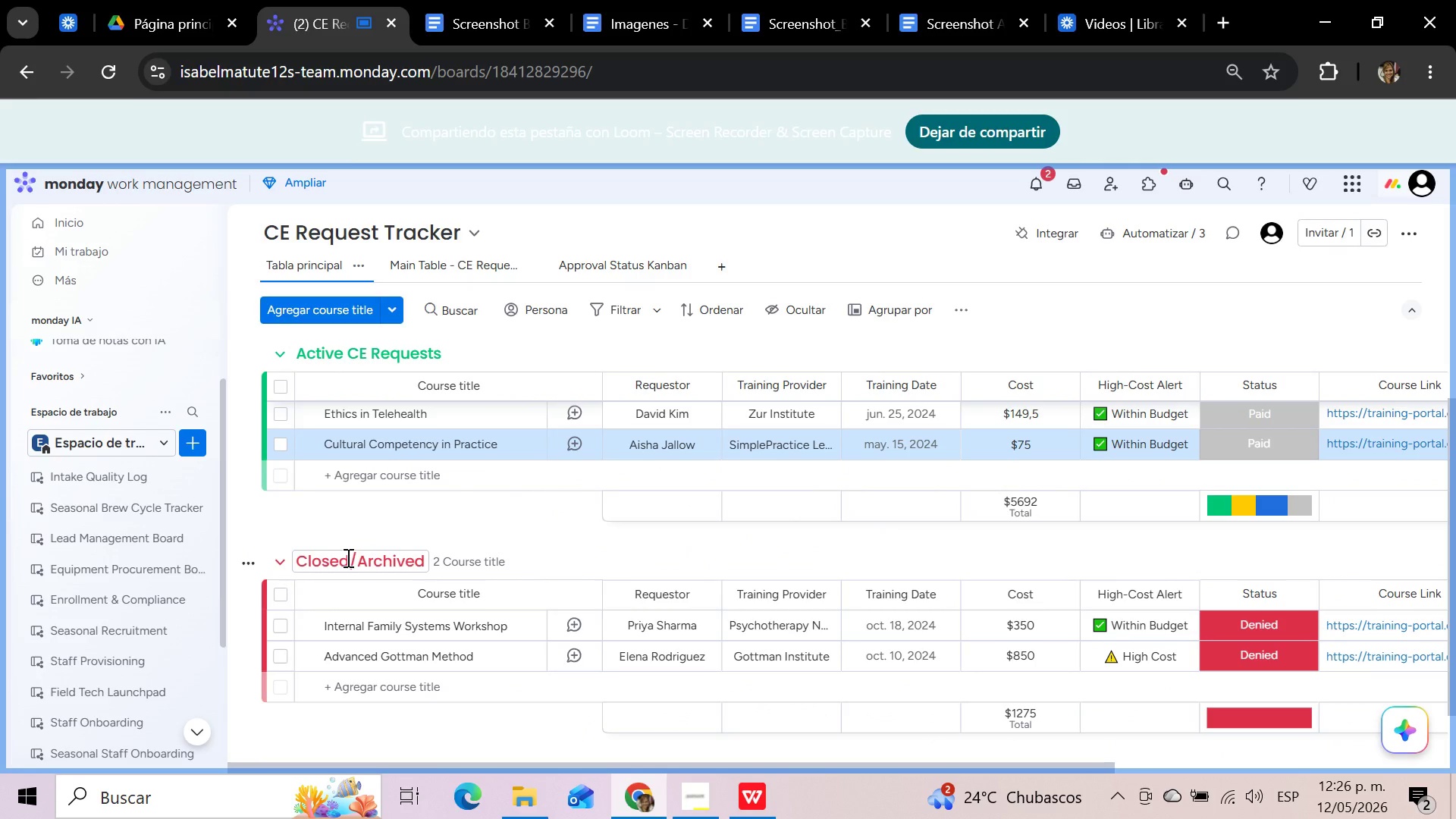 
scroll: coordinate [347, 557], scroll_direction: up, amount: 1.0
 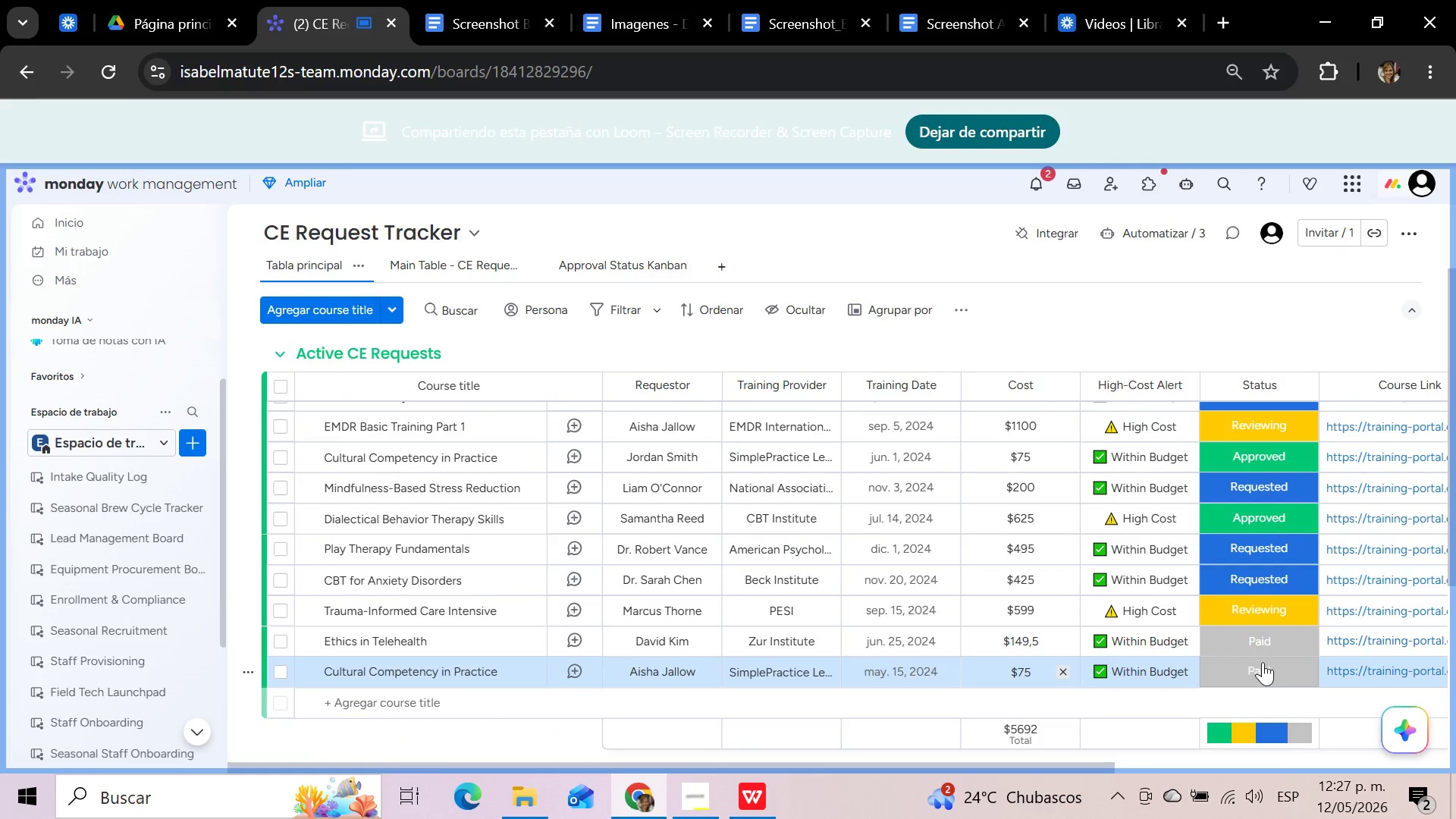 
wait(5.28)
 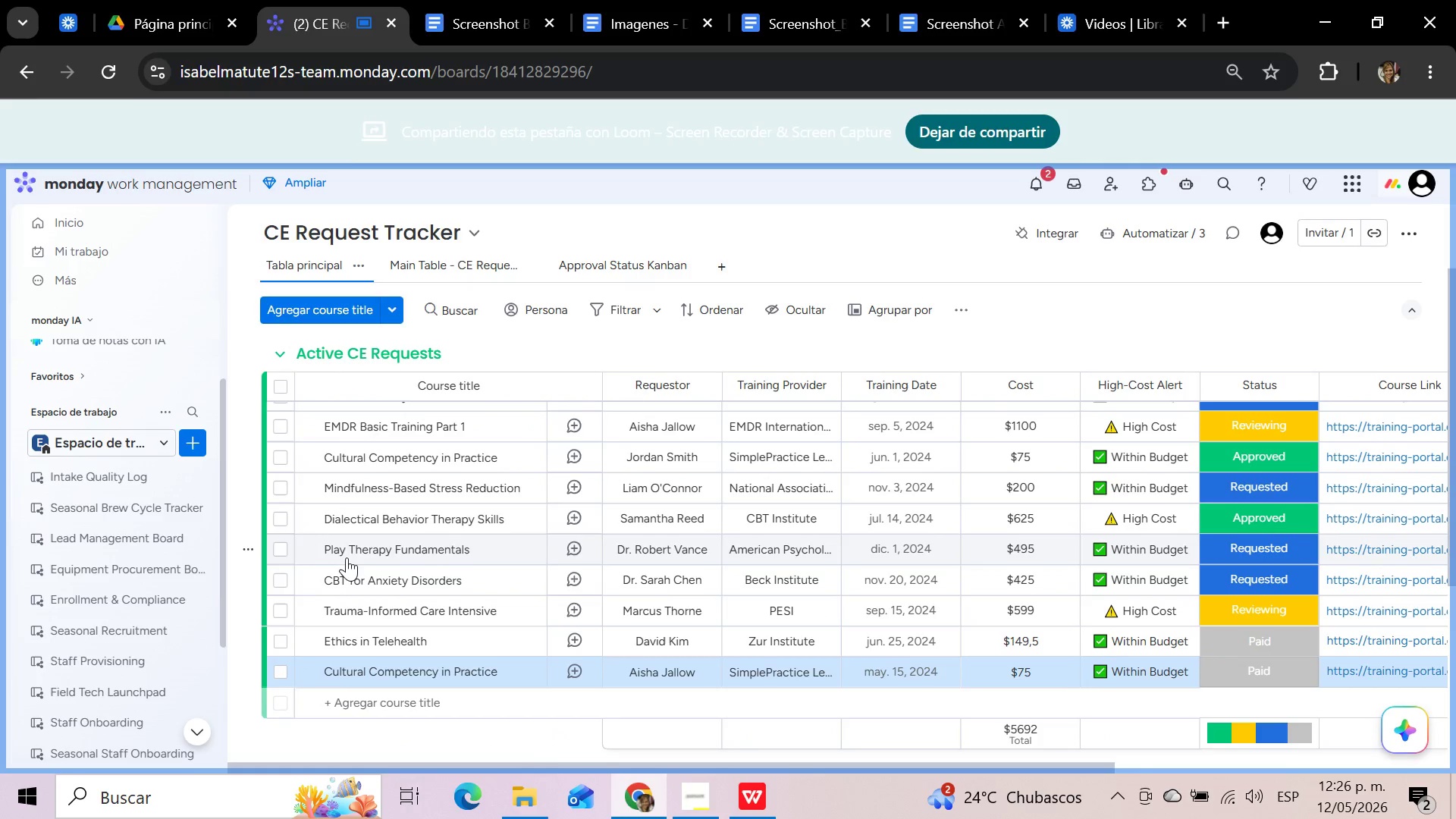 
left_click([1291, 669])
 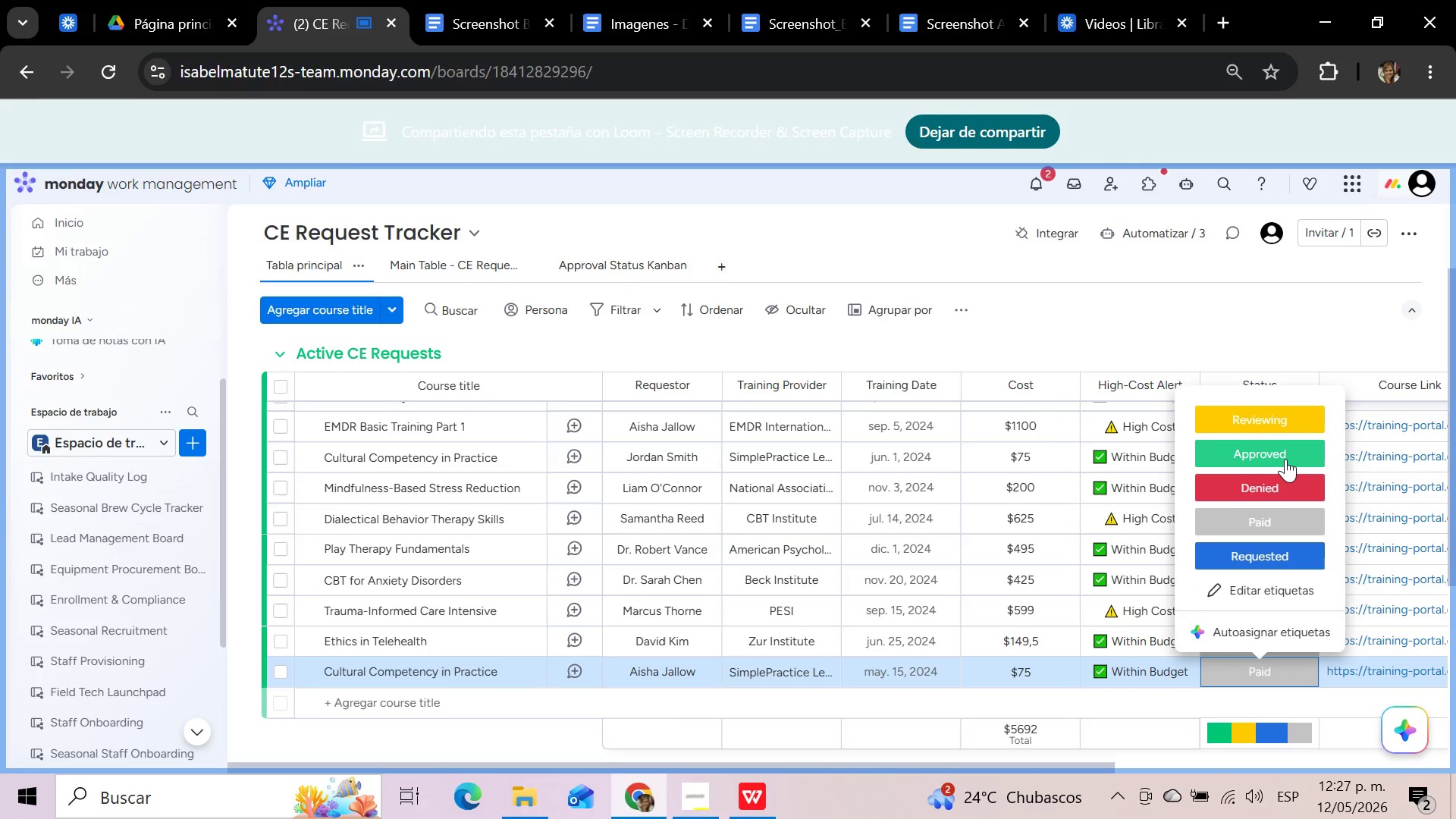 
left_click([1285, 459])
 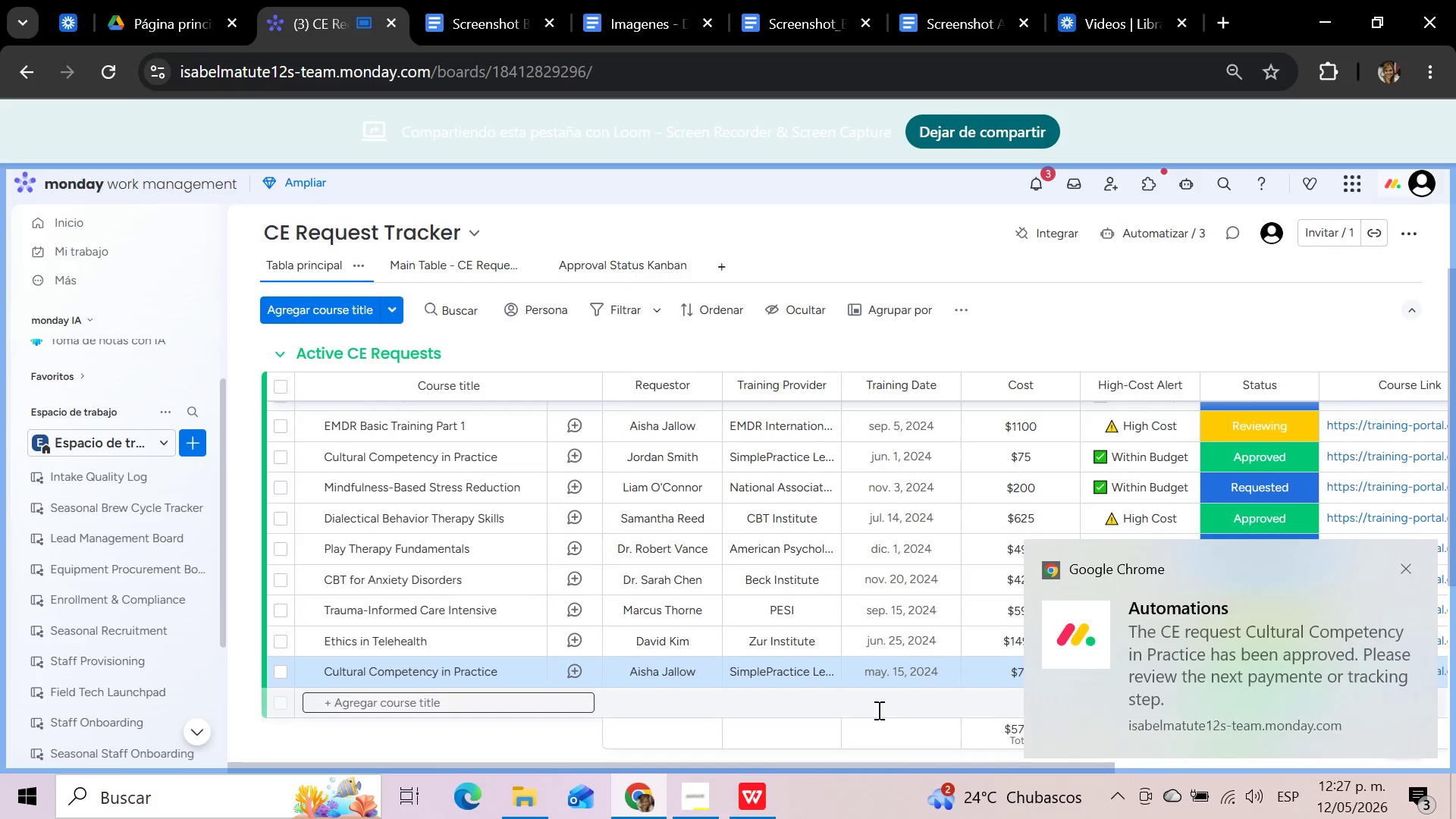 
wait(21.48)
 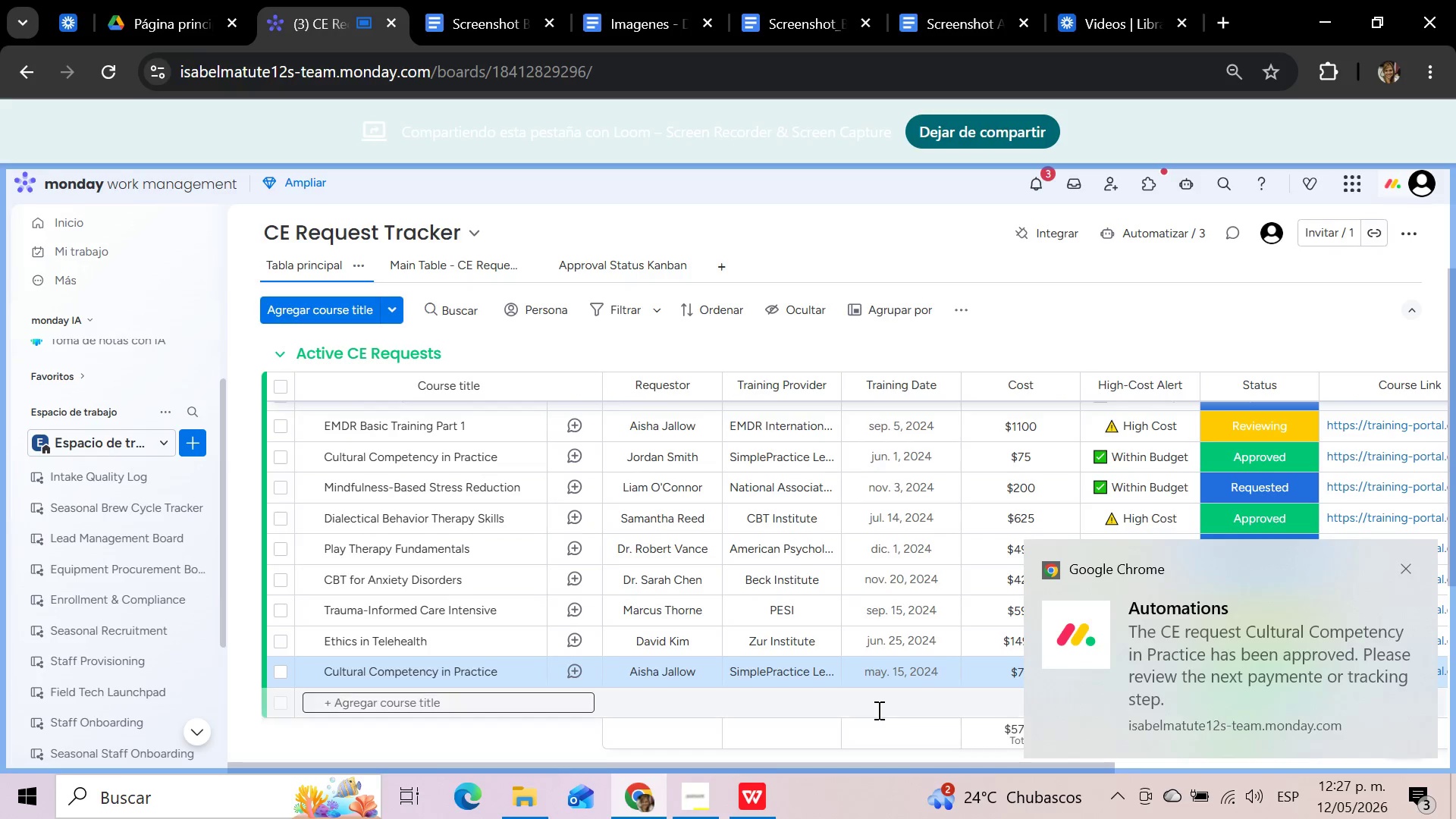 
left_click([1404, 567])
 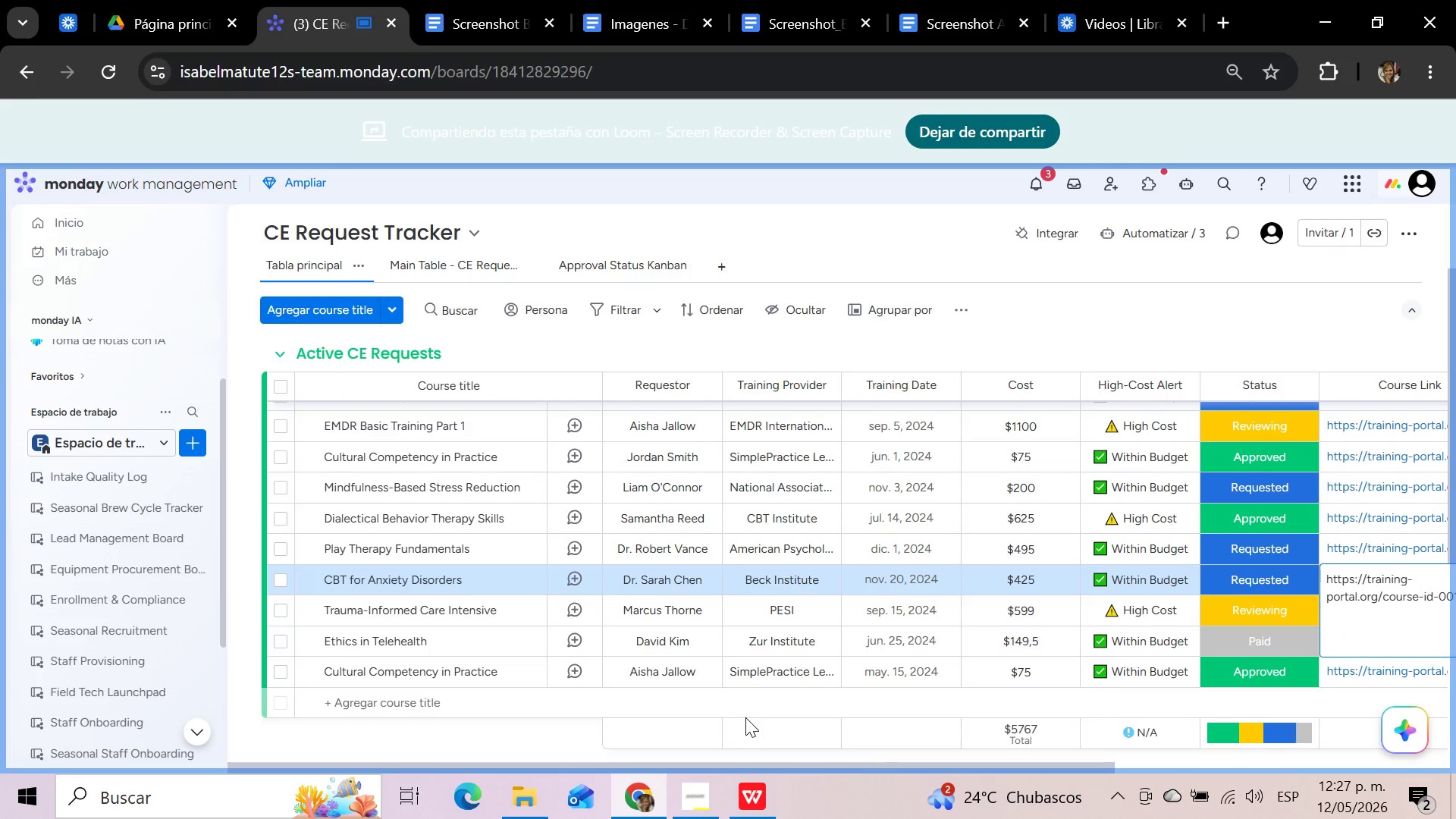 
left_click([747, 717])
 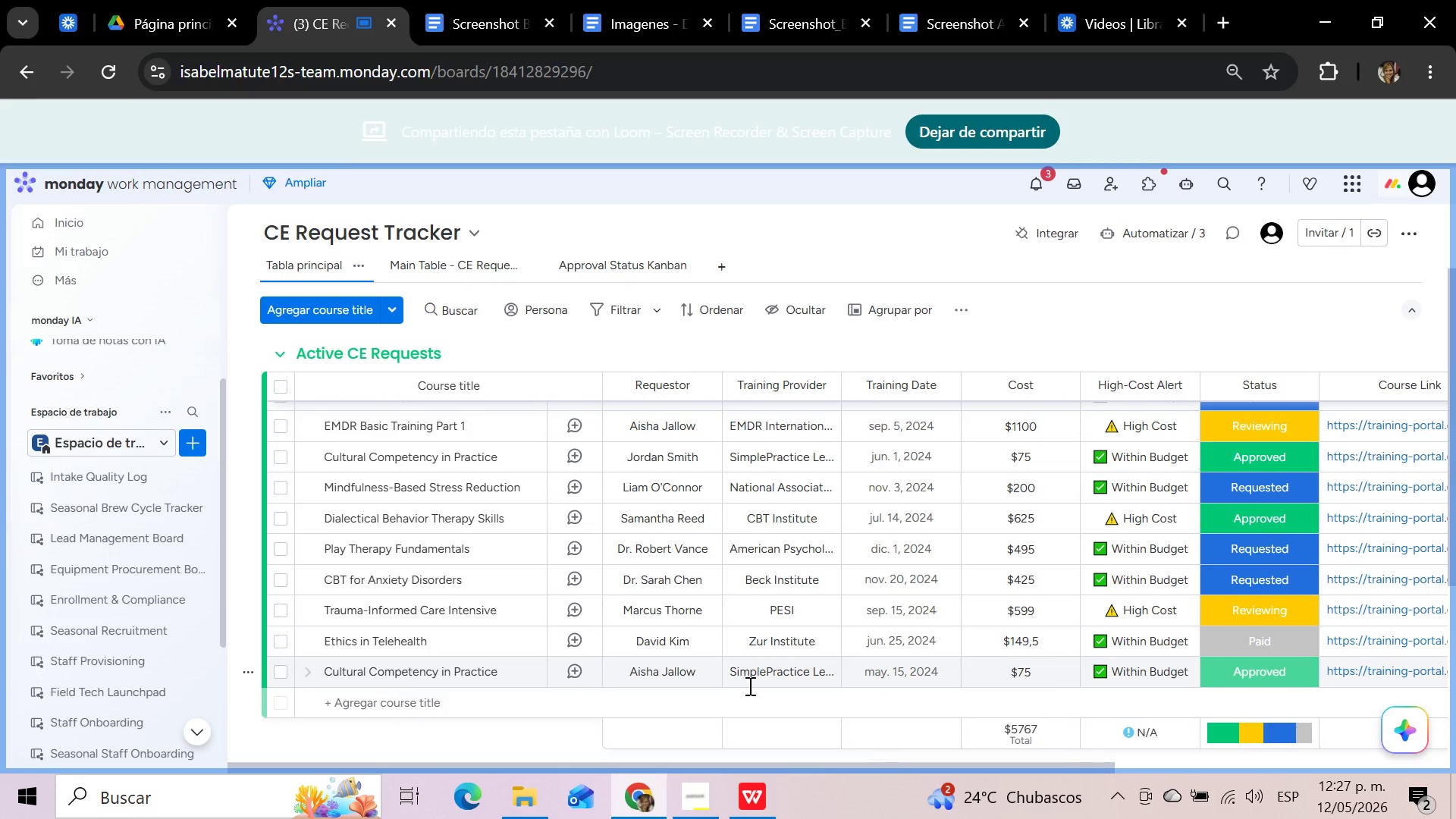 
wait(6.55)
 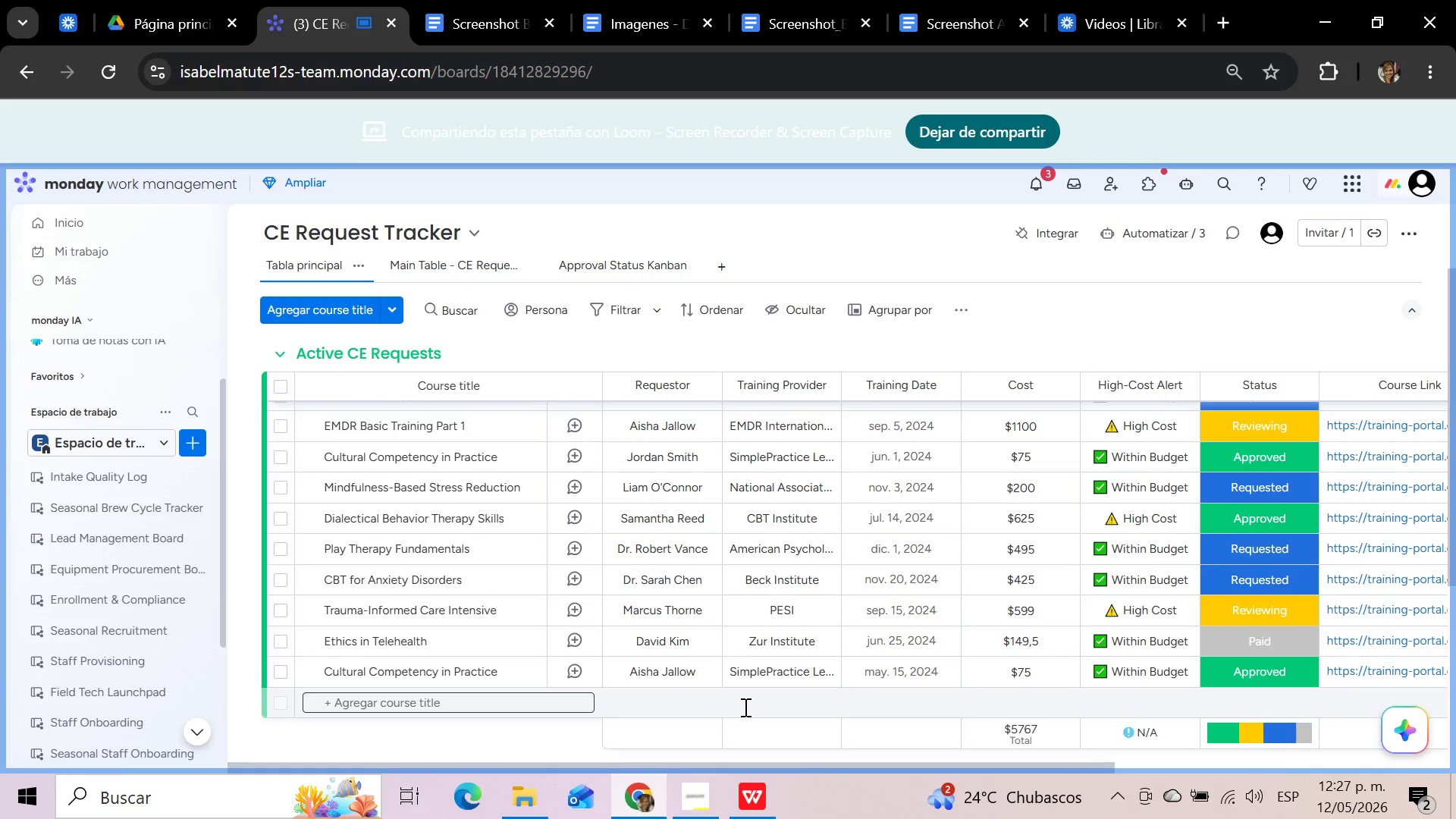 
left_click([1289, 676])
 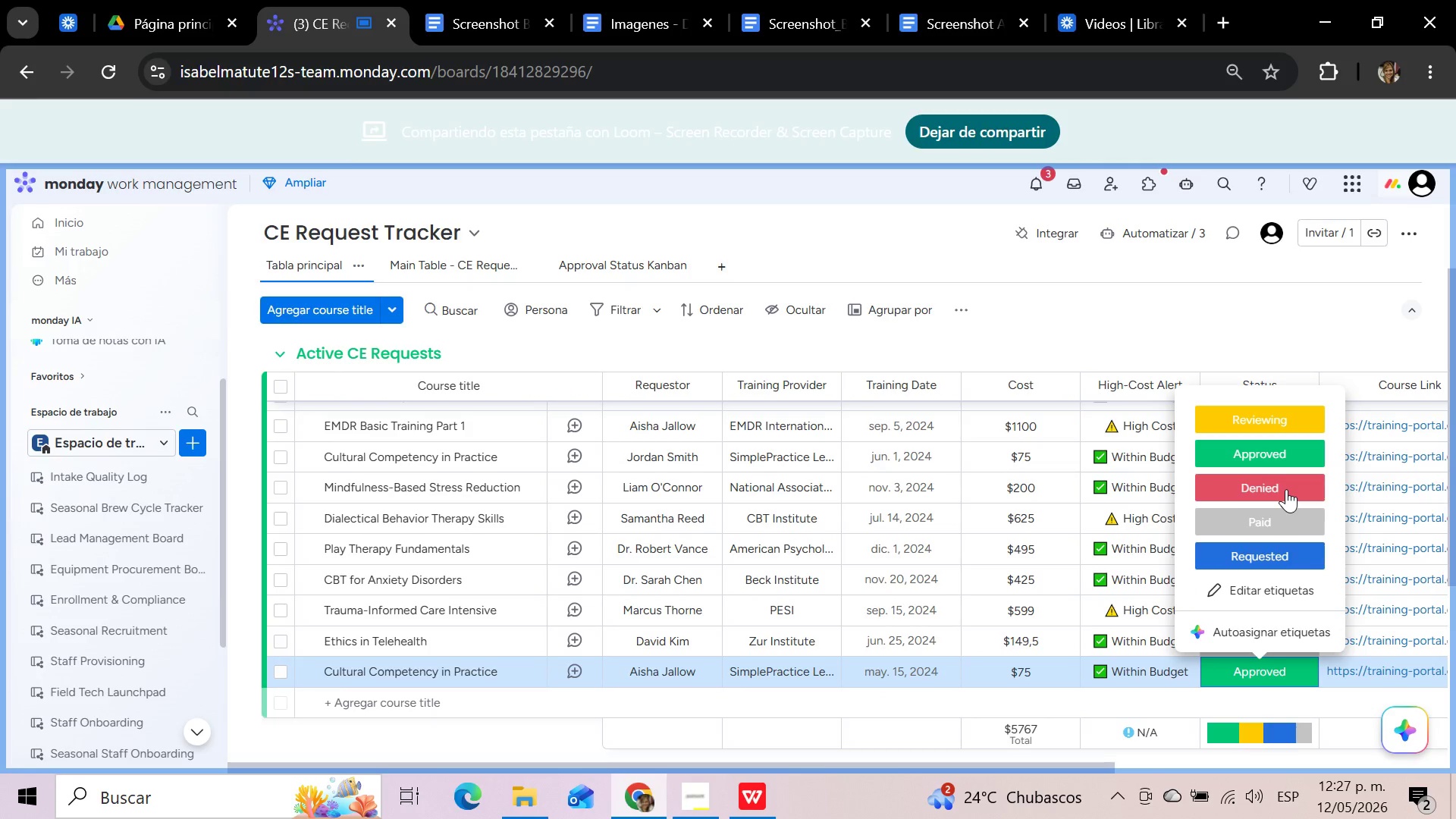 
left_click([1286, 489])
 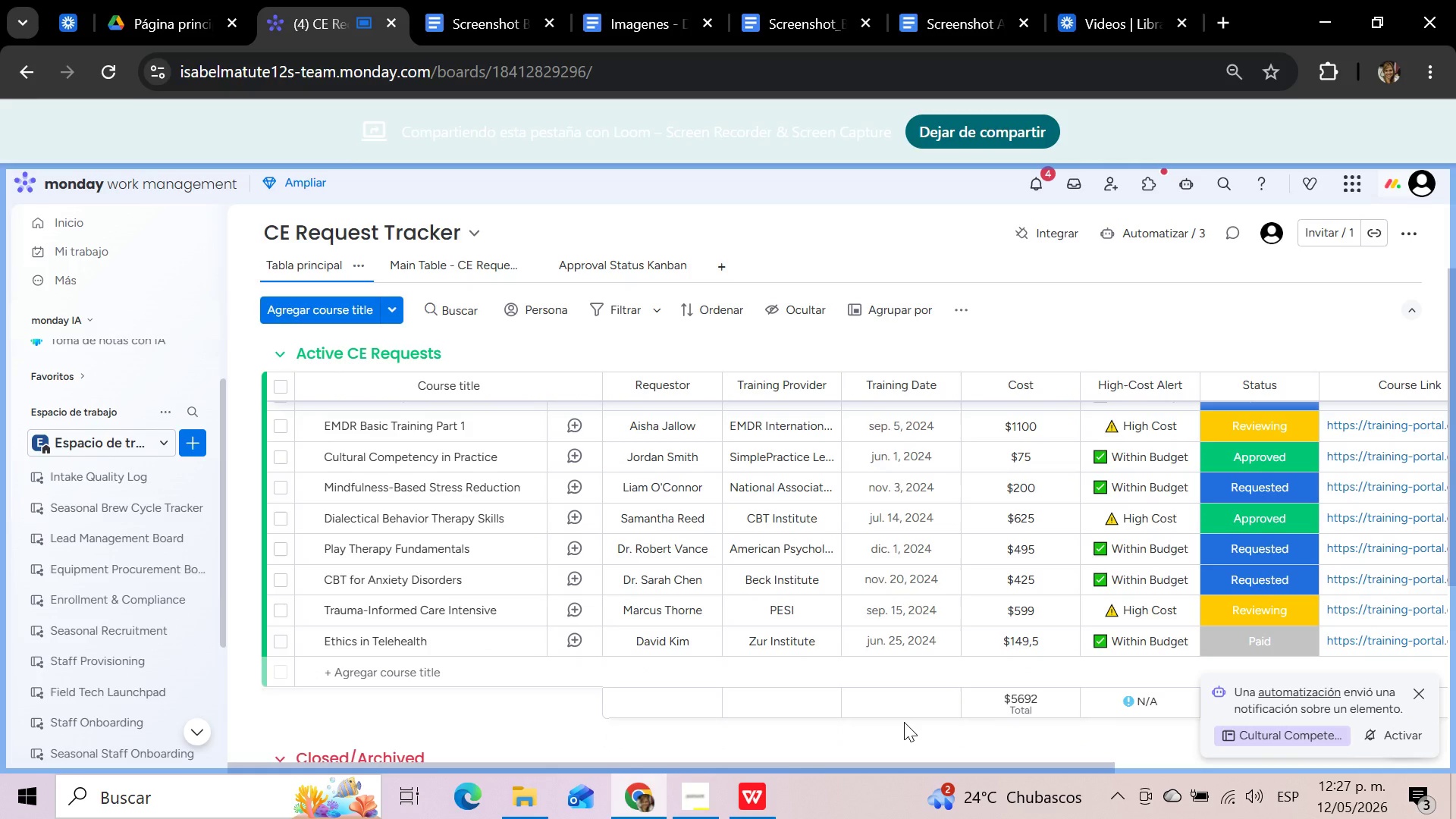 
wait(13.97)
 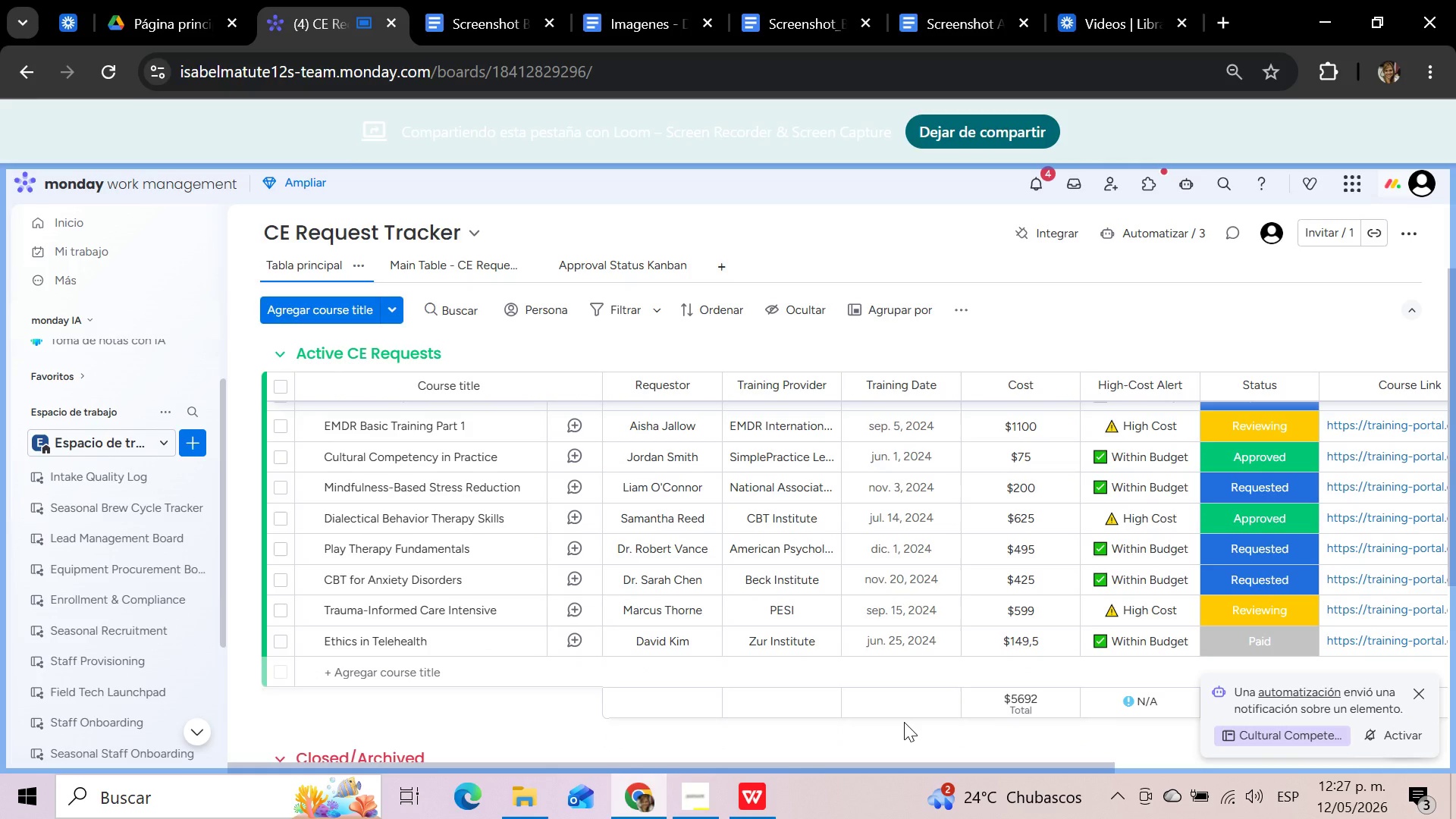 
scroll: coordinate [777, 678], scroll_direction: down, amount: 2.0
 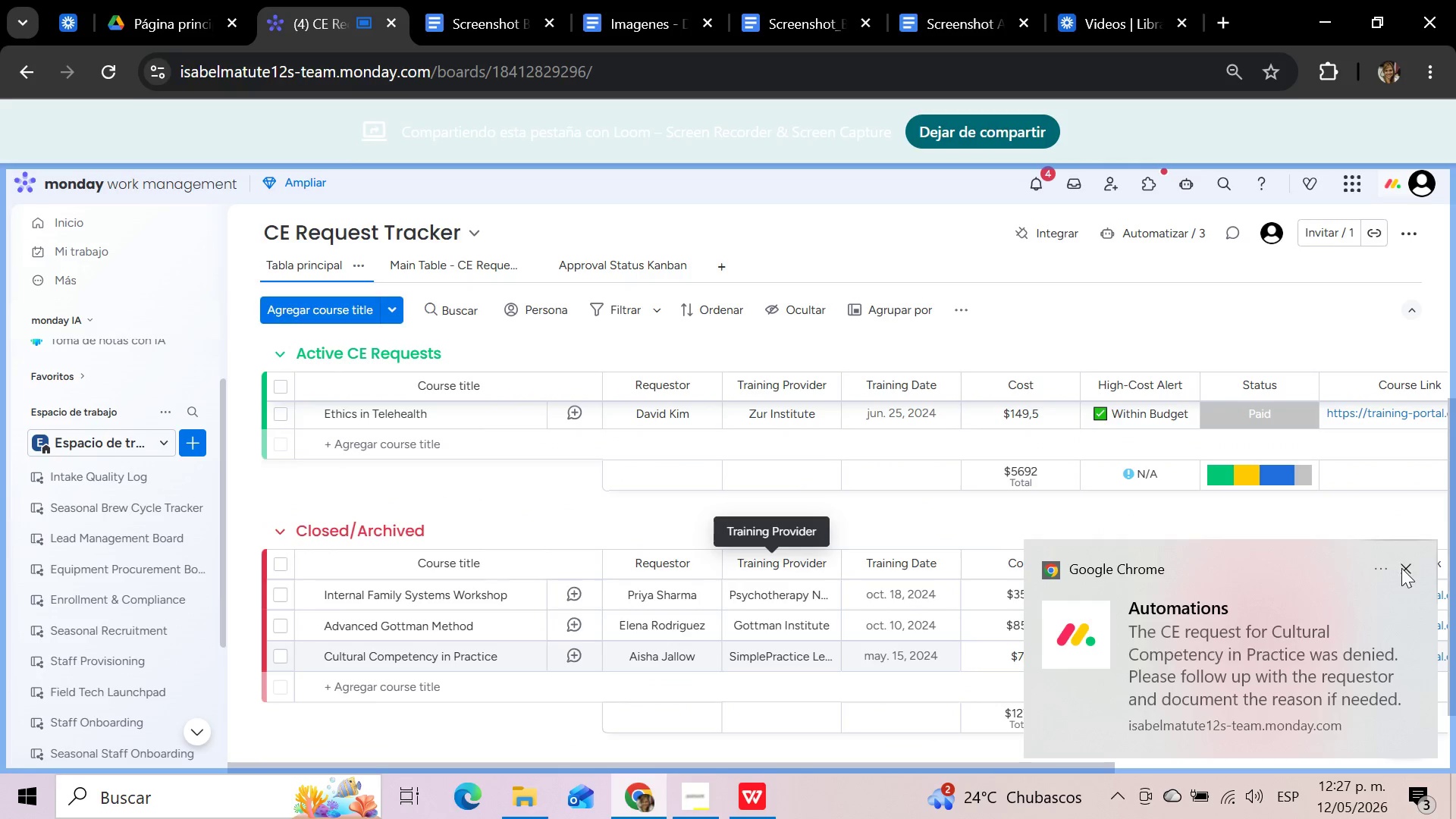 
left_click([1399, 567])
 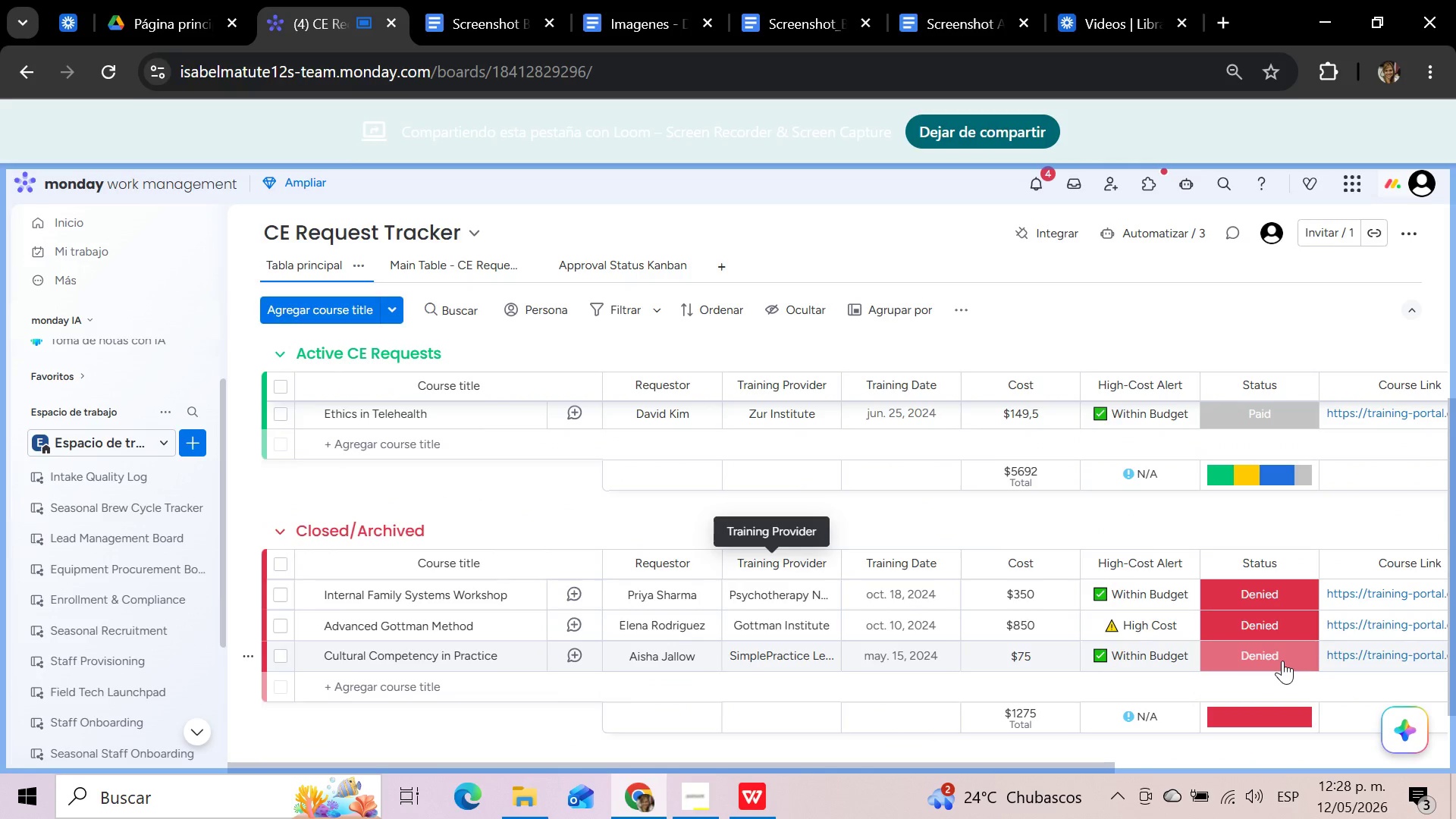 
scroll: coordinate [880, 652], scroll_direction: up, amount: 4.0
 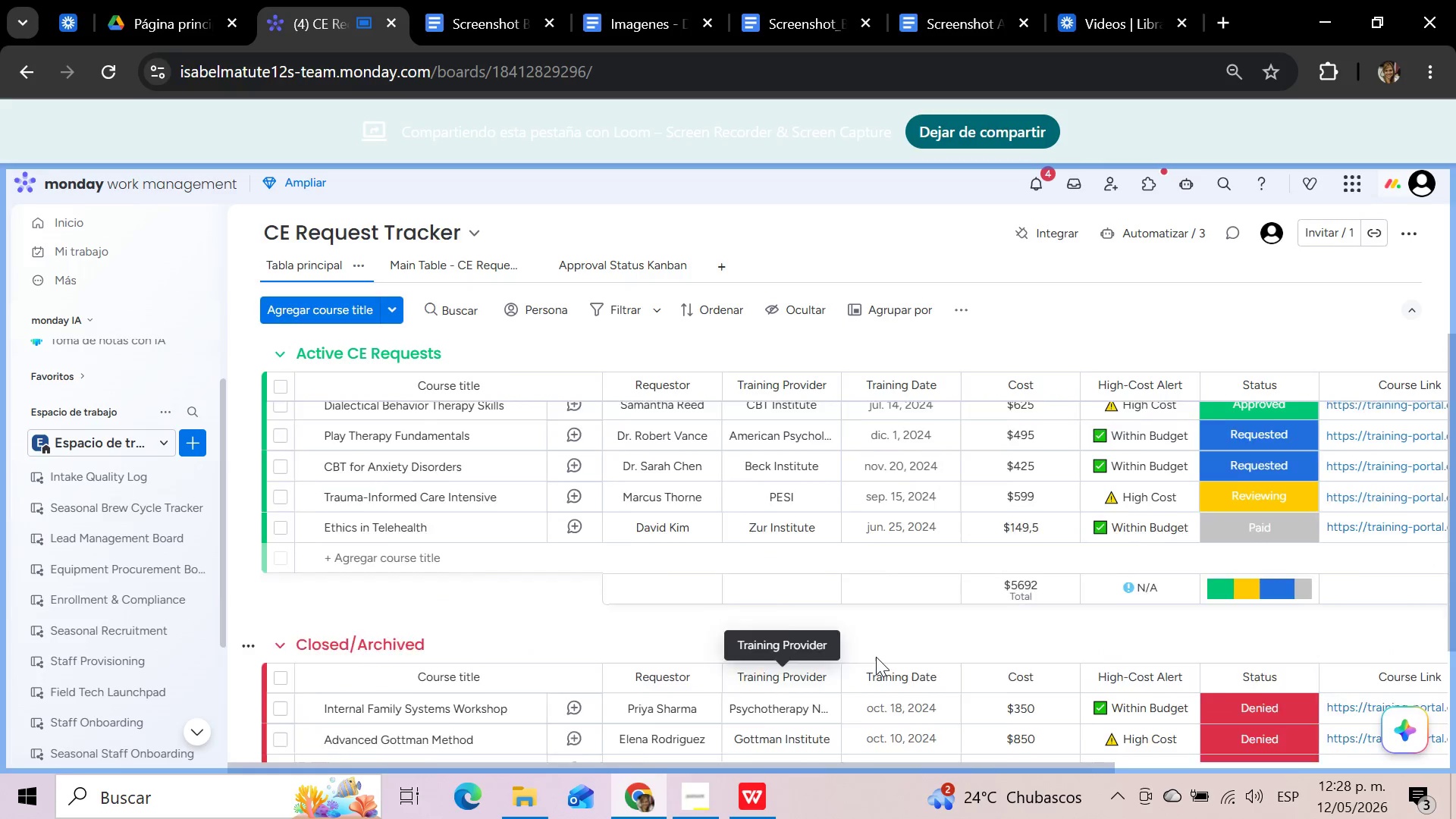 
scroll: coordinate [876, 657], scroll_direction: down, amount: 2.0
 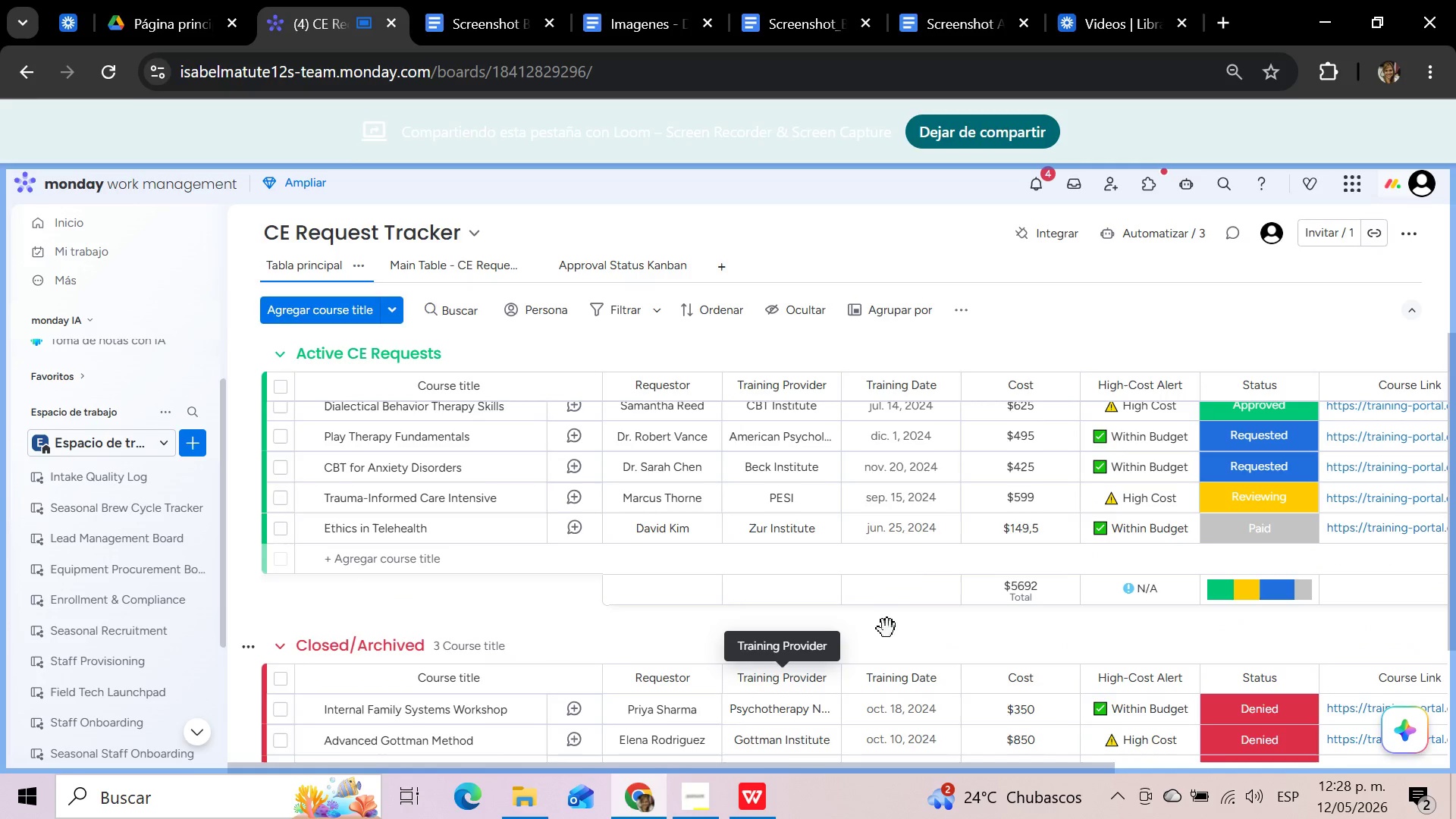 
scroll: coordinate [915, 636], scroll_direction: up, amount: 2.0